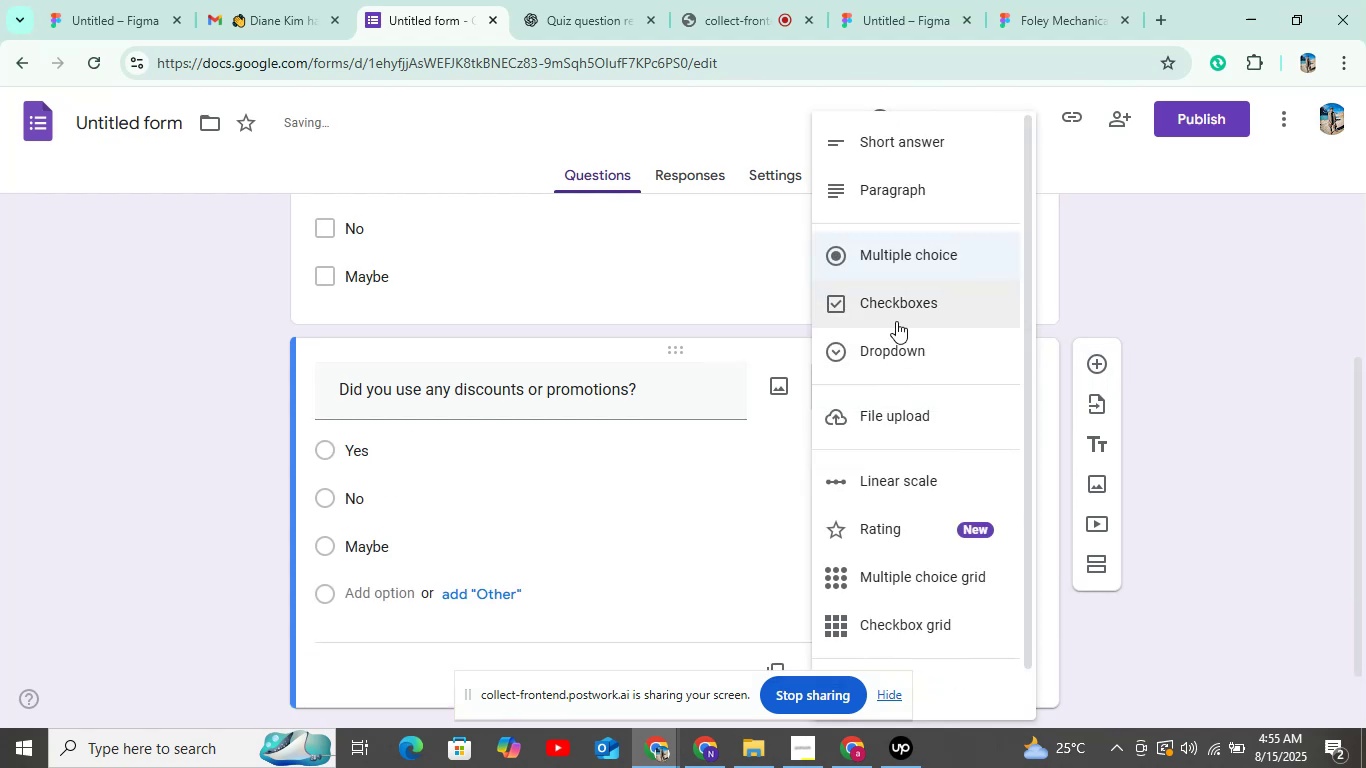 
left_click([896, 307])
 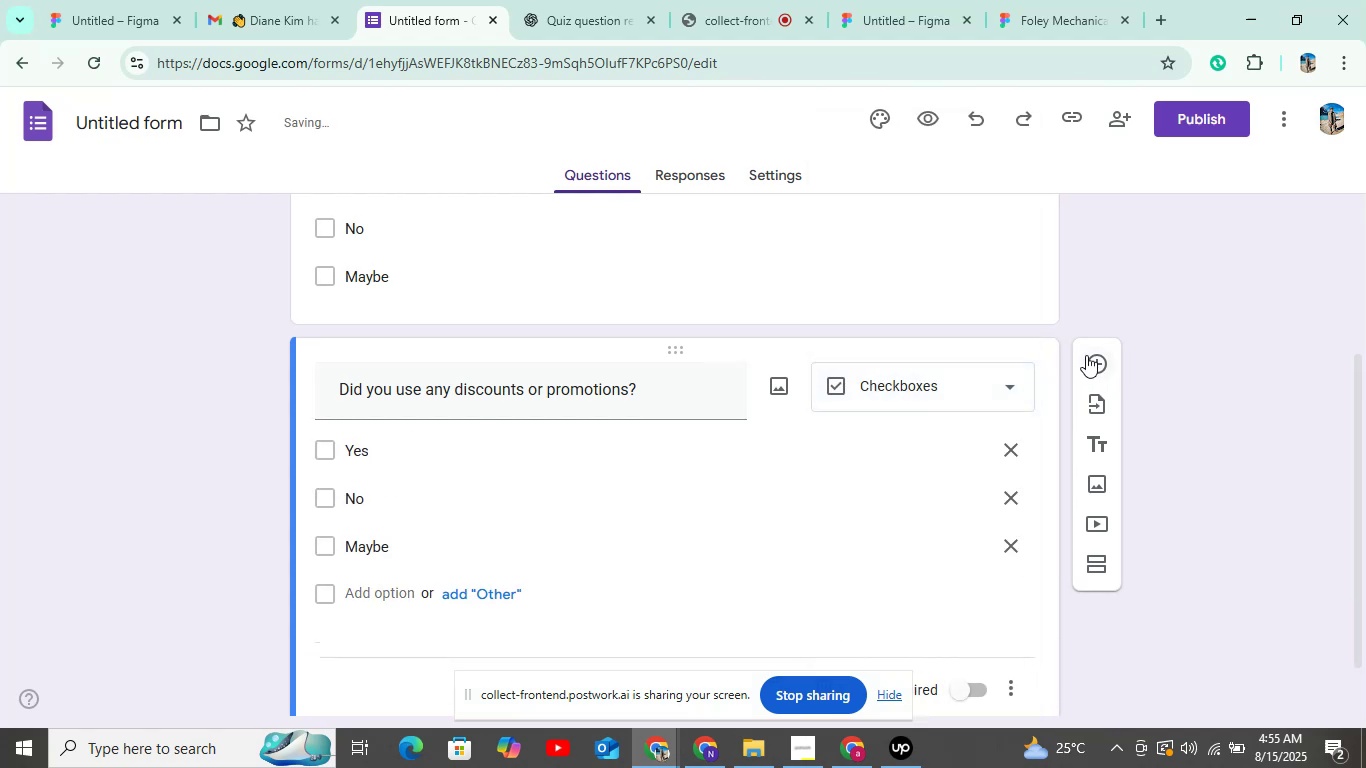 
left_click([1086, 355])
 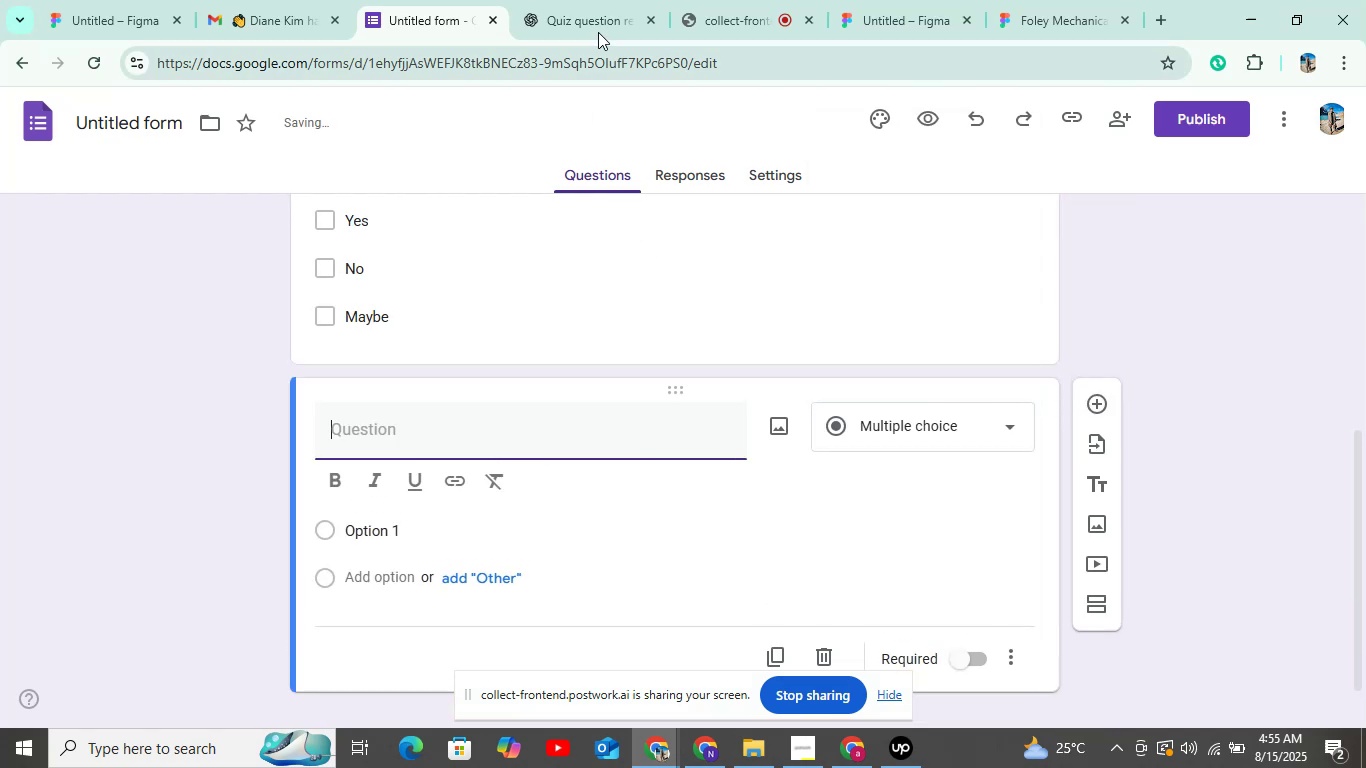 
left_click([599, 14])
 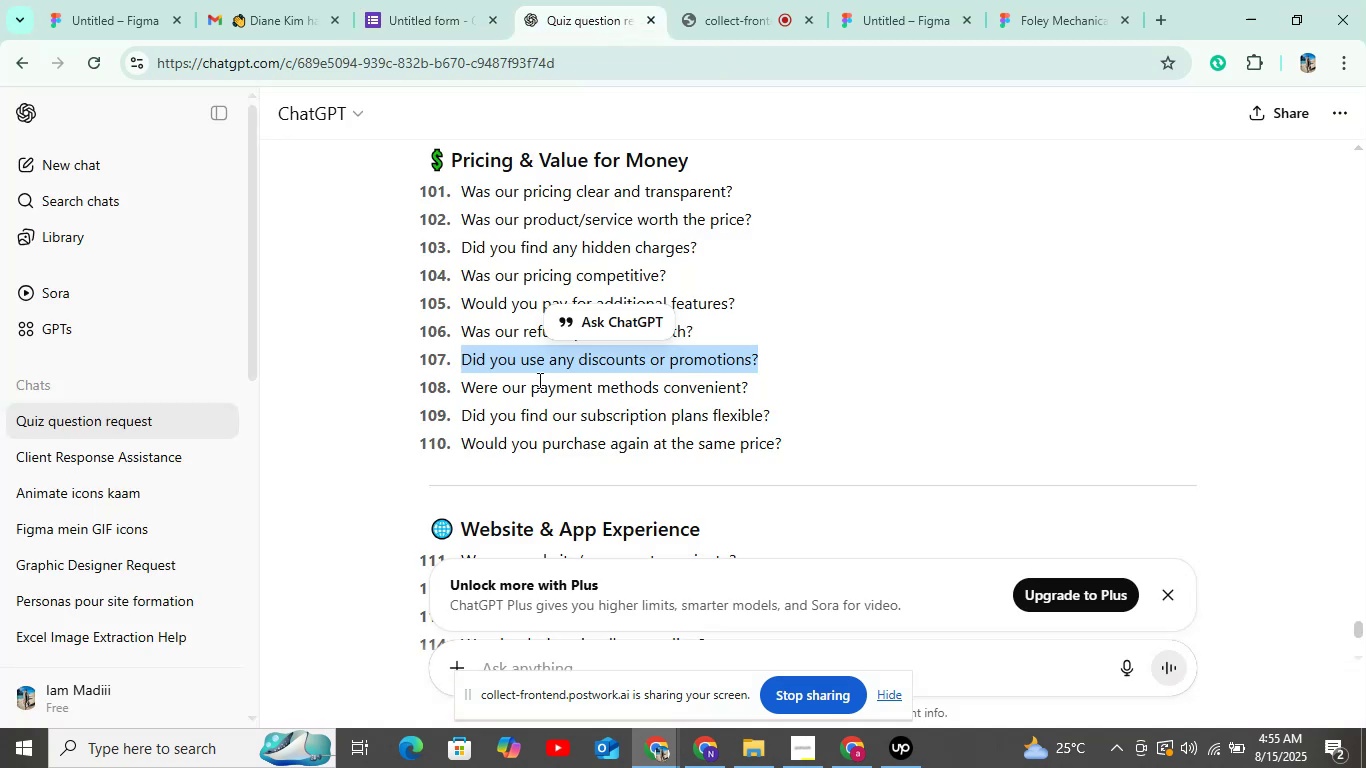 
left_click_drag(start_coordinate=[458, 390], to_coordinate=[767, 387])
 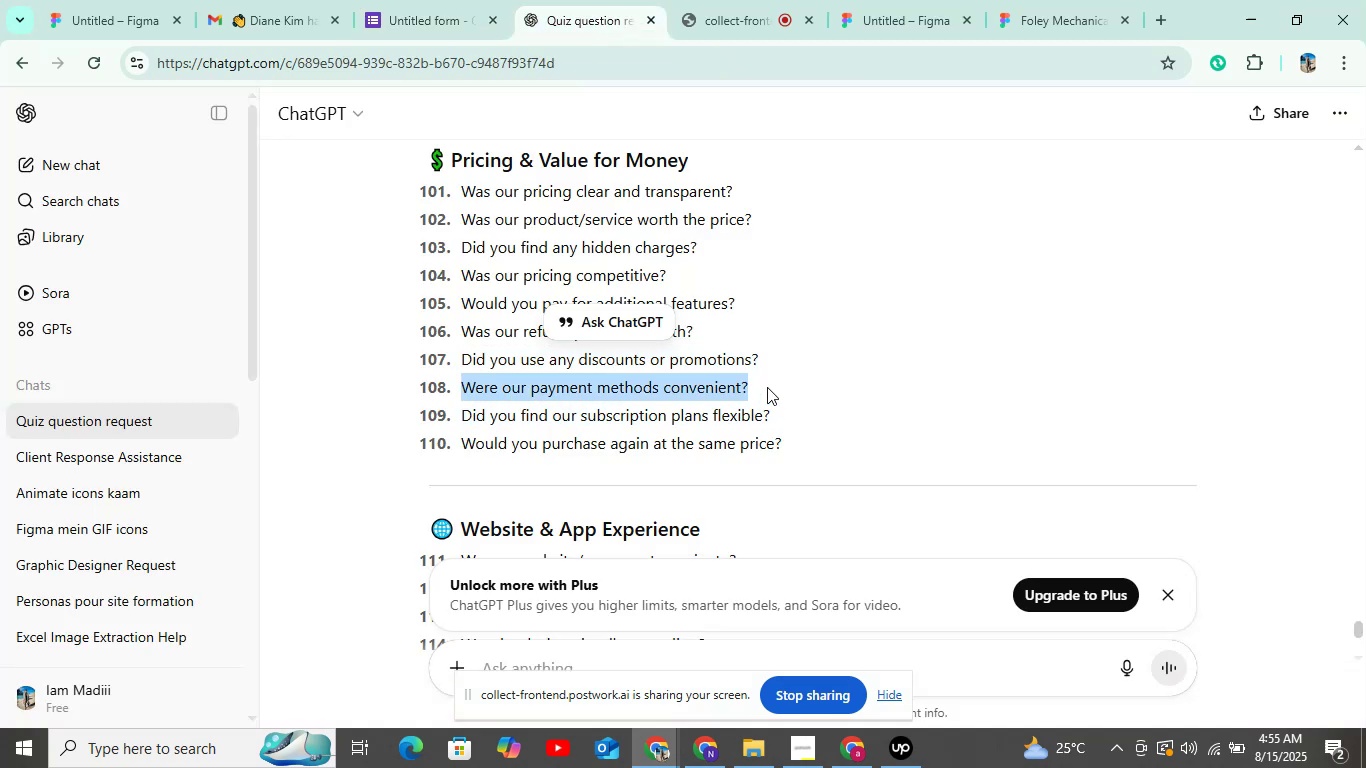 
key(Control+C)
 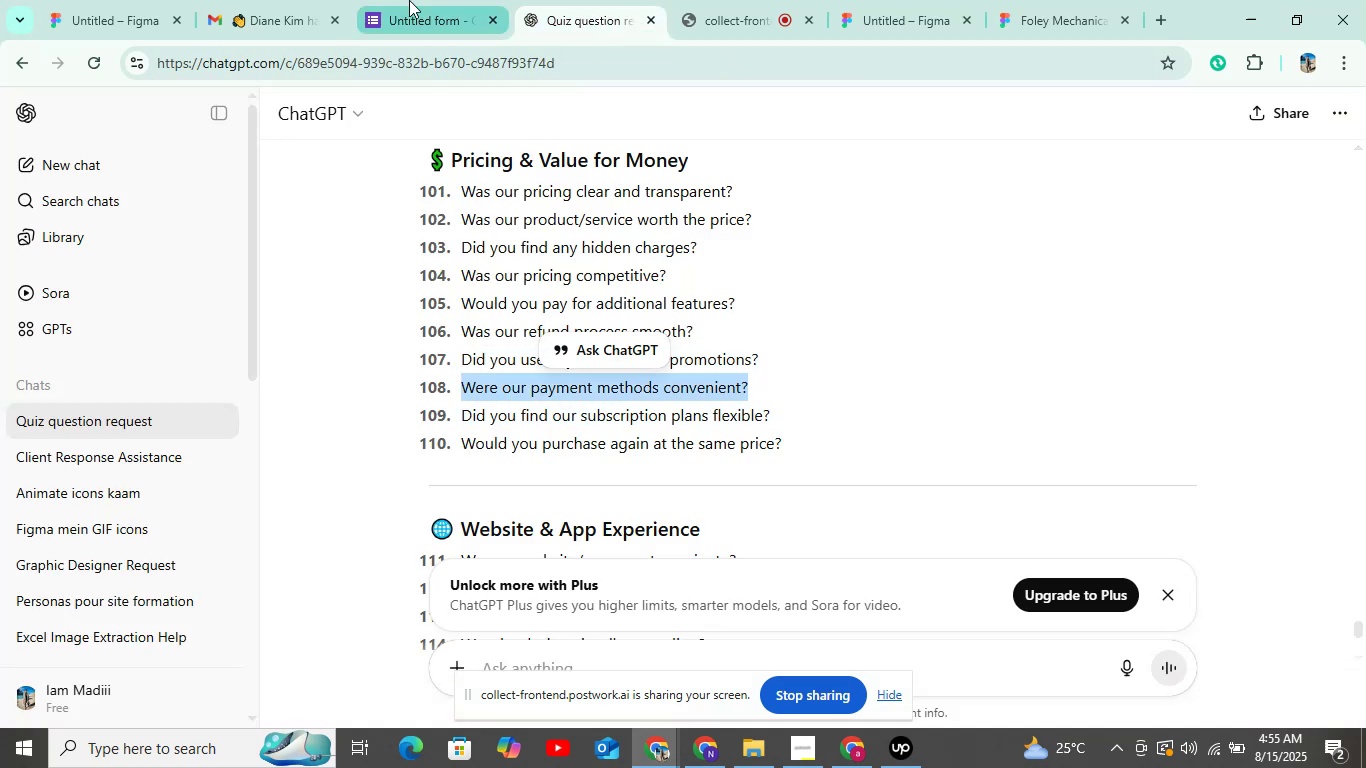 
left_click([409, 0])
 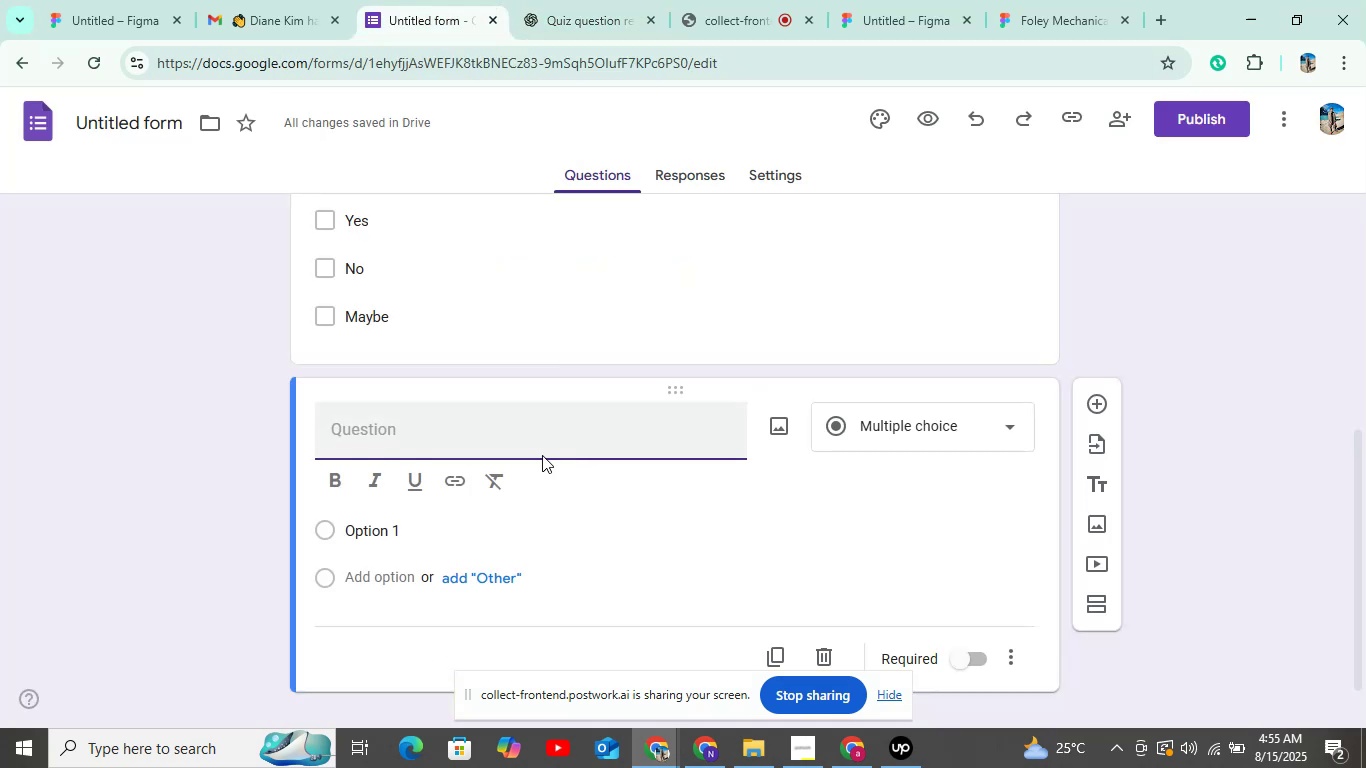 
left_click([511, 435])
 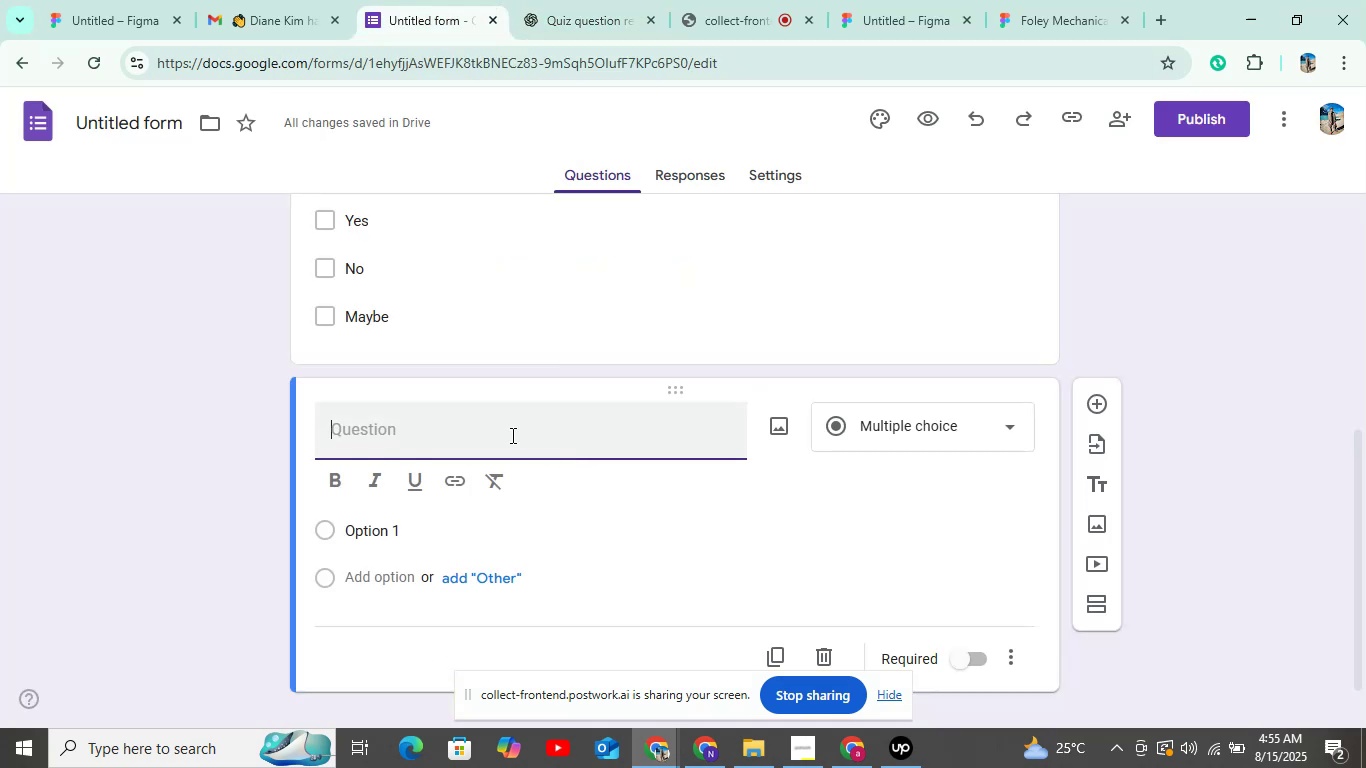 
key(Control+V)
 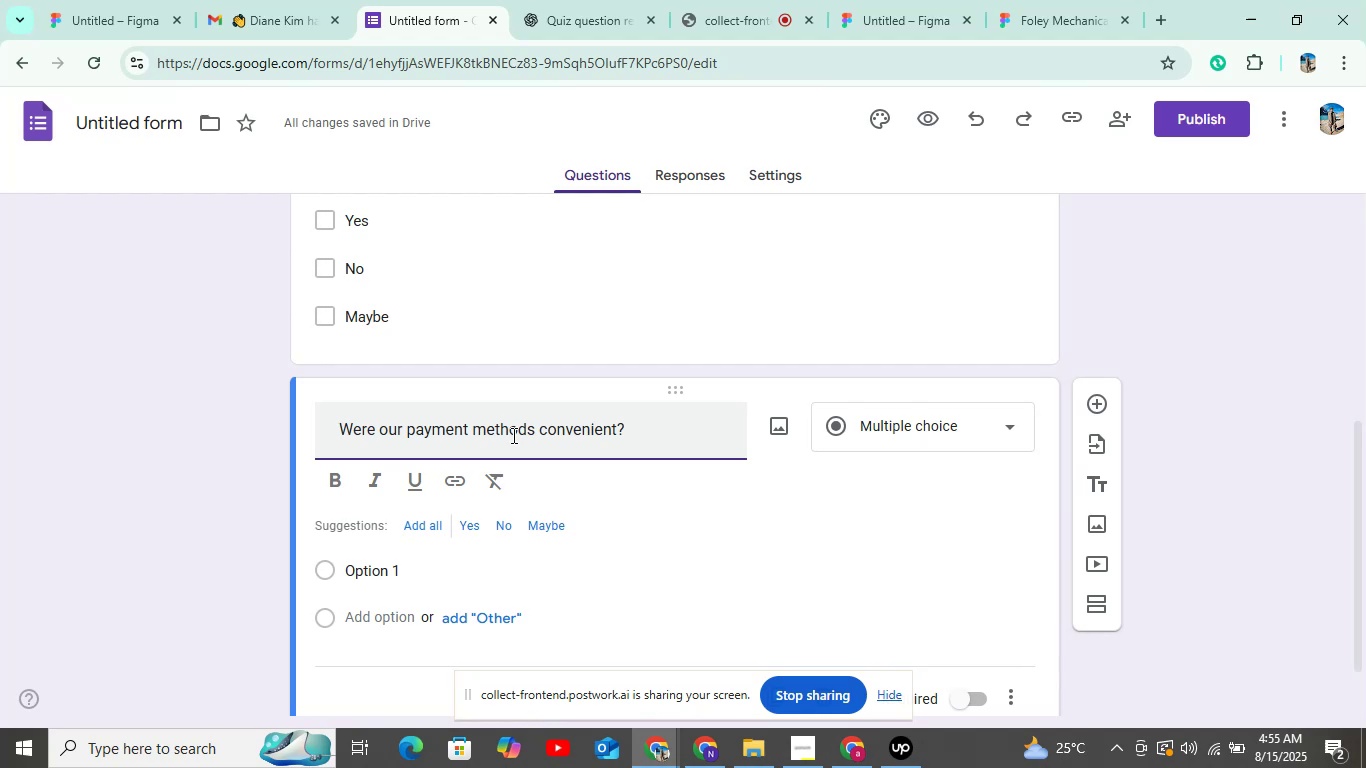 
wait(16.31)
 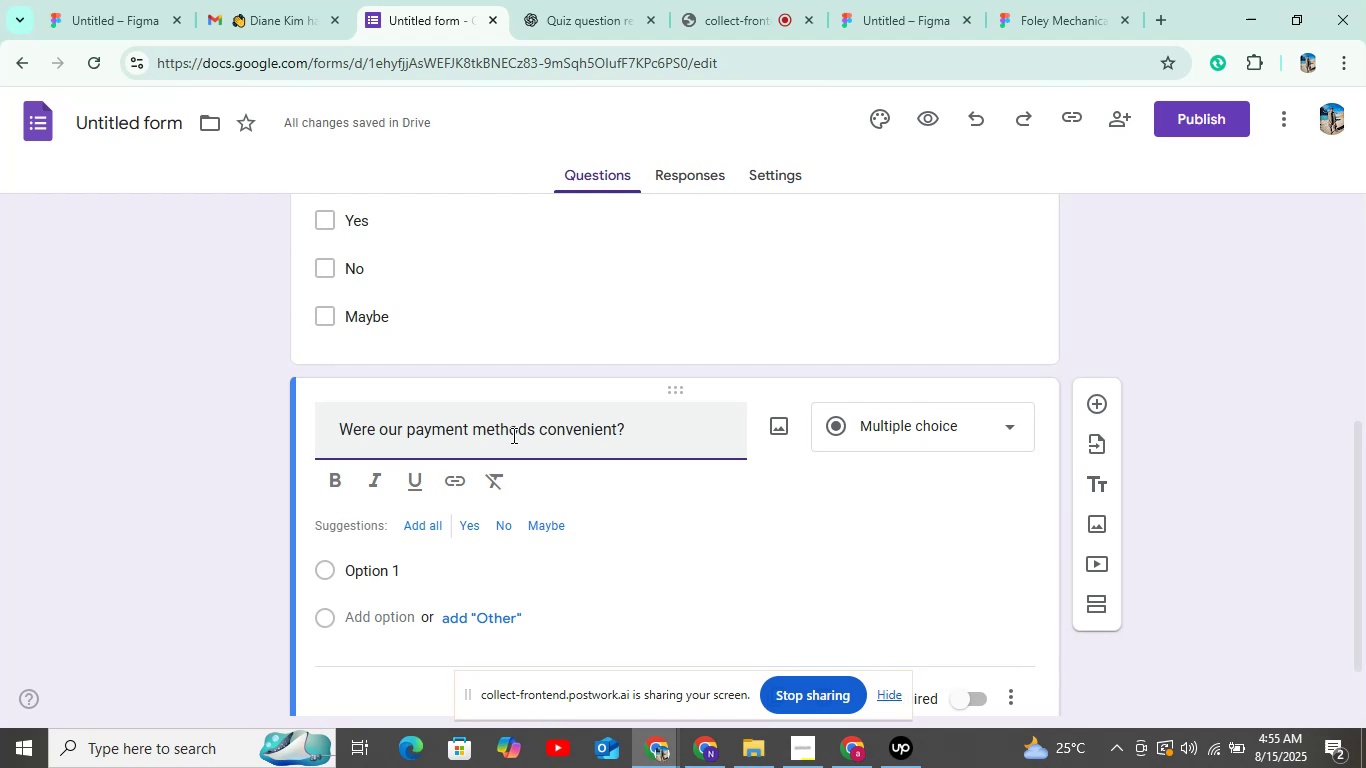 
left_click([427, 522])
 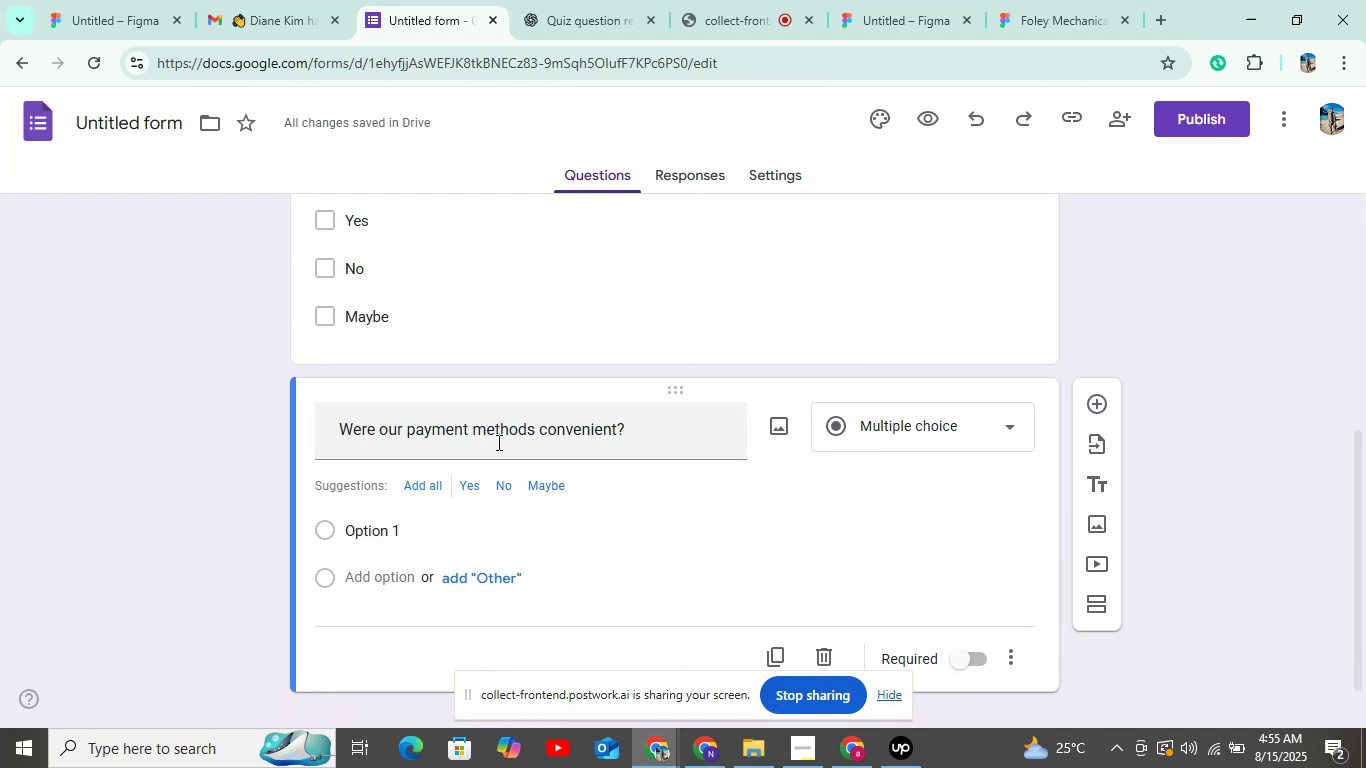 
left_click([428, 486])
 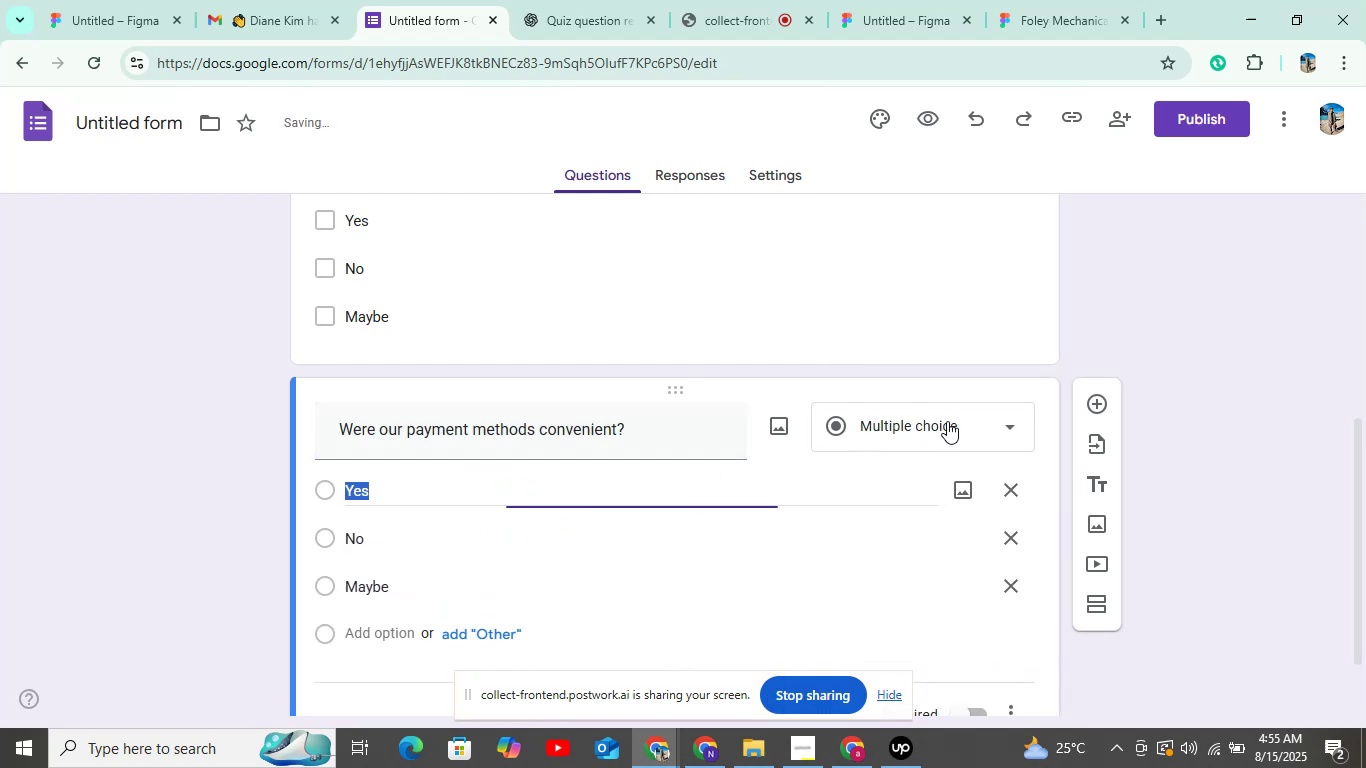 
left_click([947, 421])
 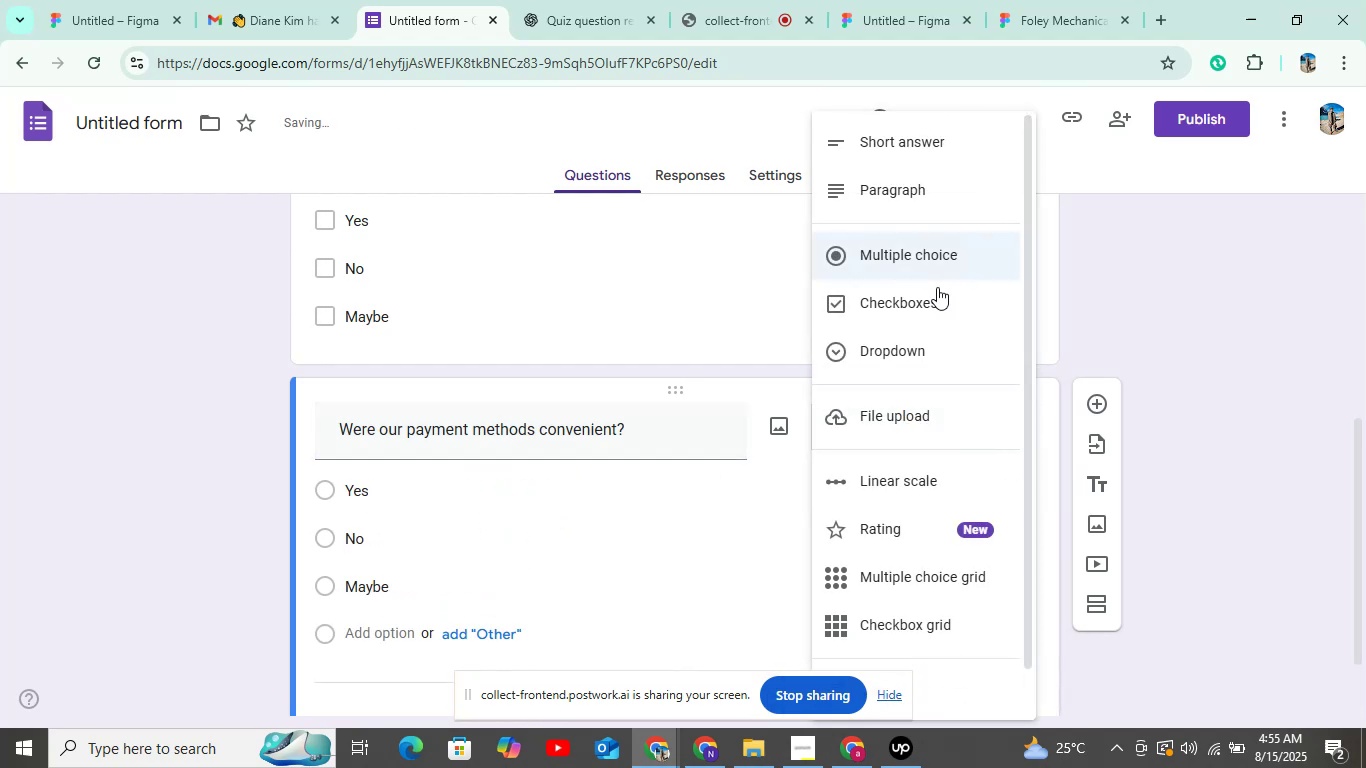 
left_click([939, 301])
 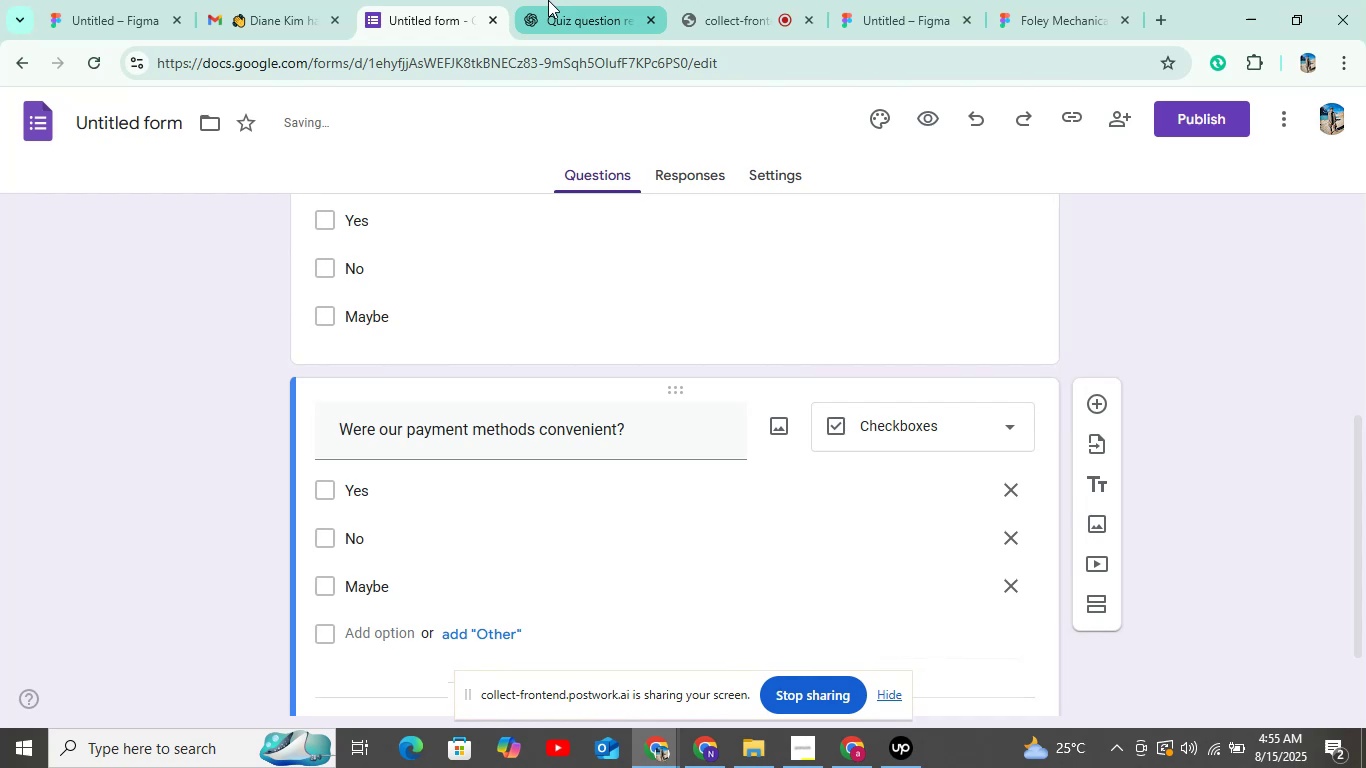 
scroll: coordinate [638, 363], scroll_direction: up, amount: 2.0
 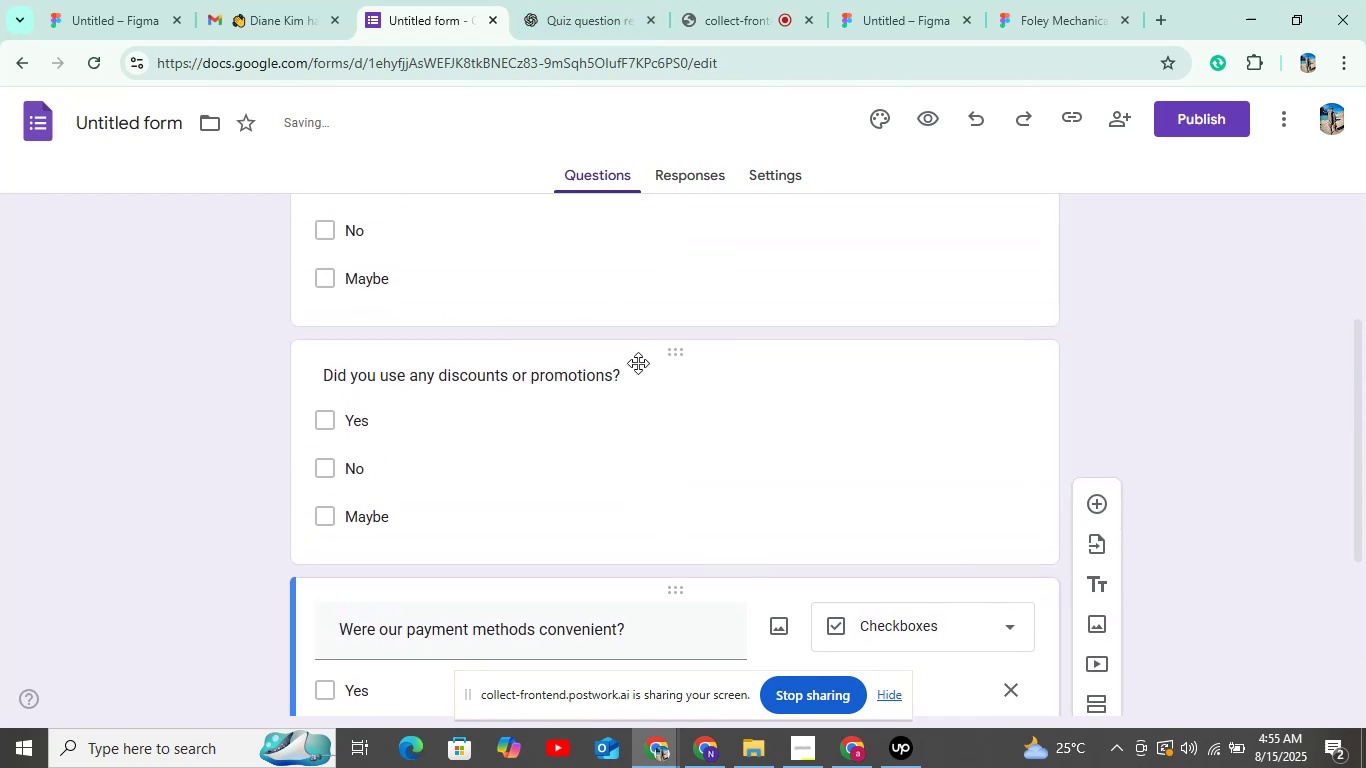 
scroll: coordinate [638, 363], scroll_direction: down, amount: 11.0
 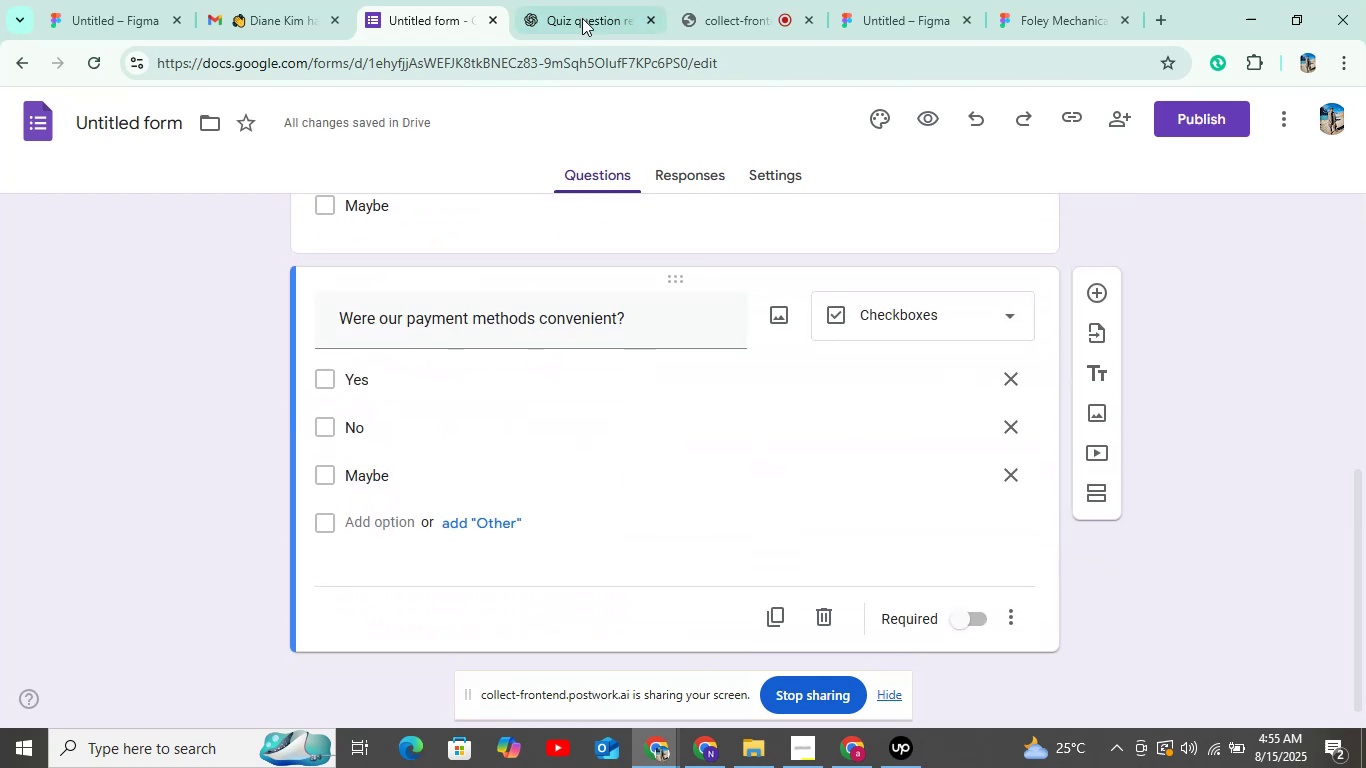 
left_click([582, 16])
 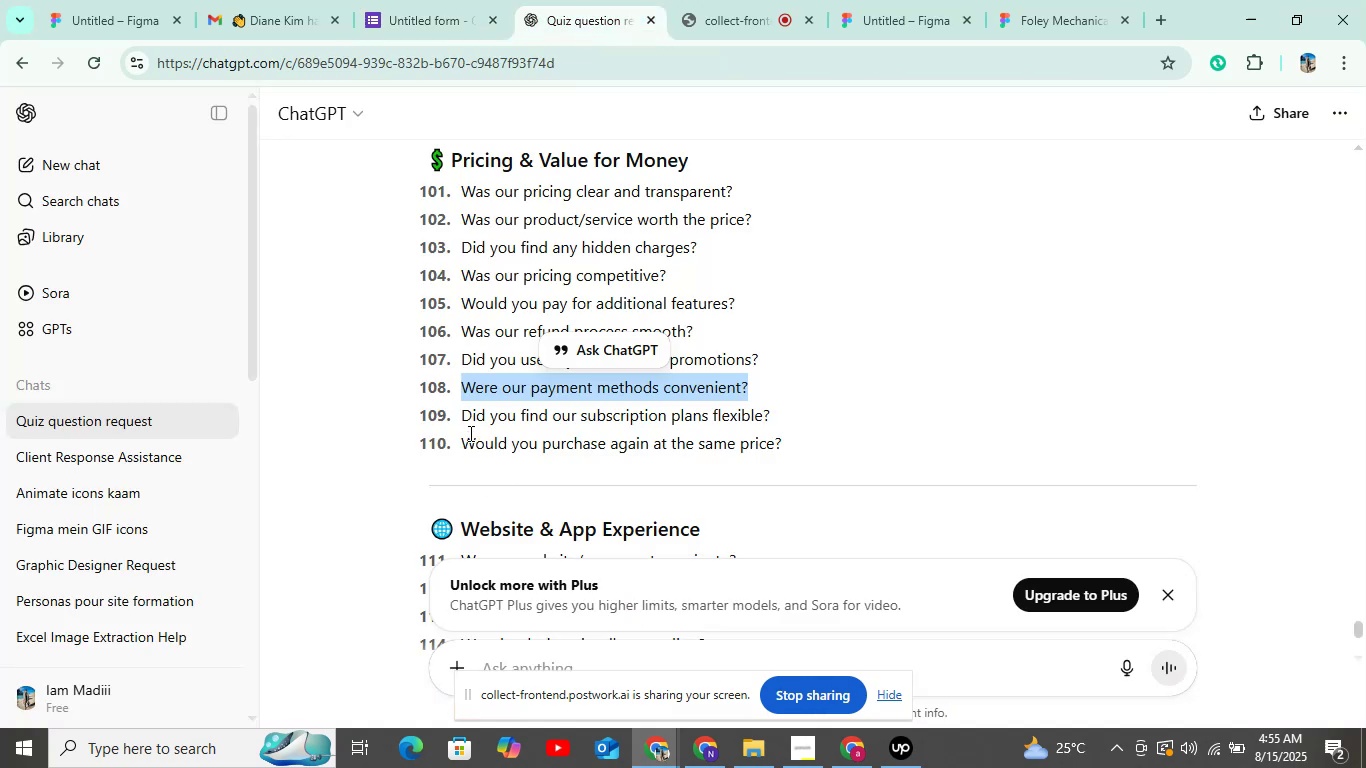 
left_click_drag(start_coordinate=[465, 411], to_coordinate=[841, 411])
 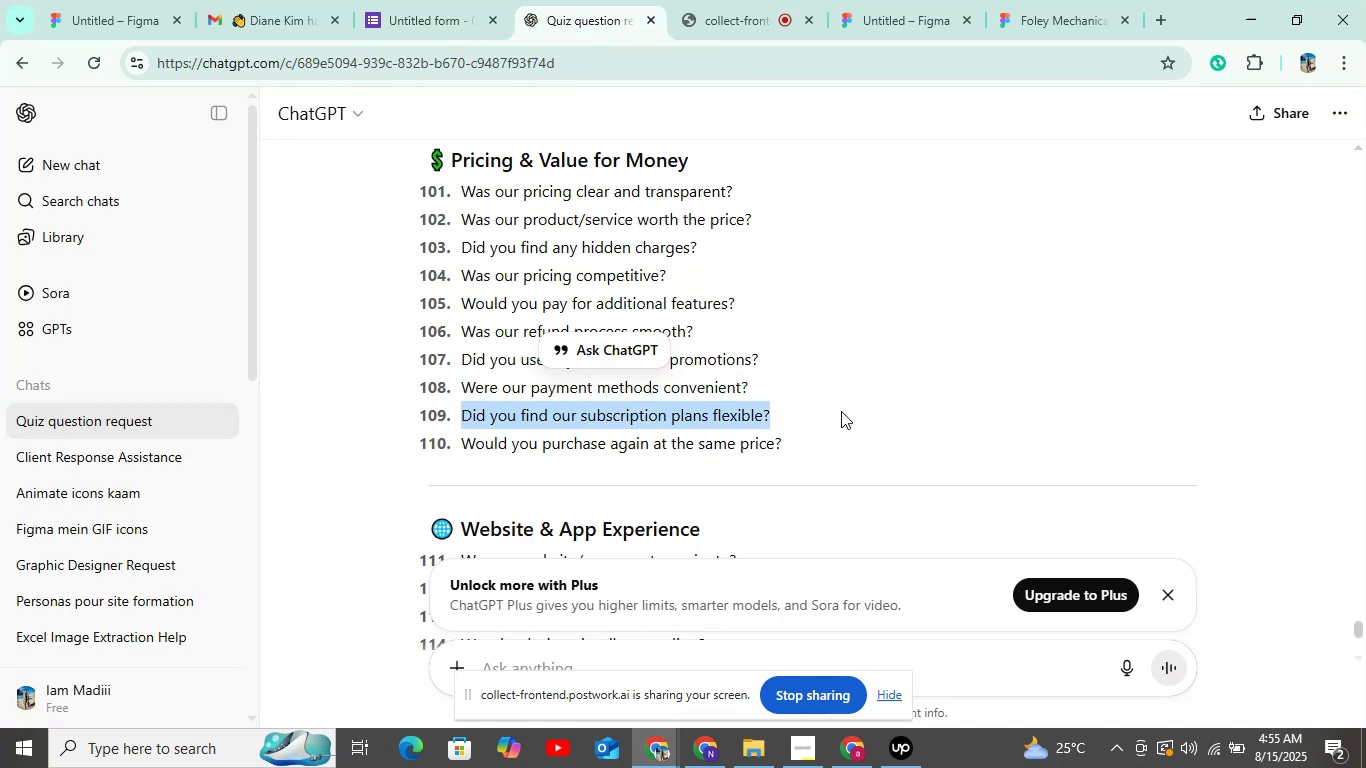 
key(Control+C)
 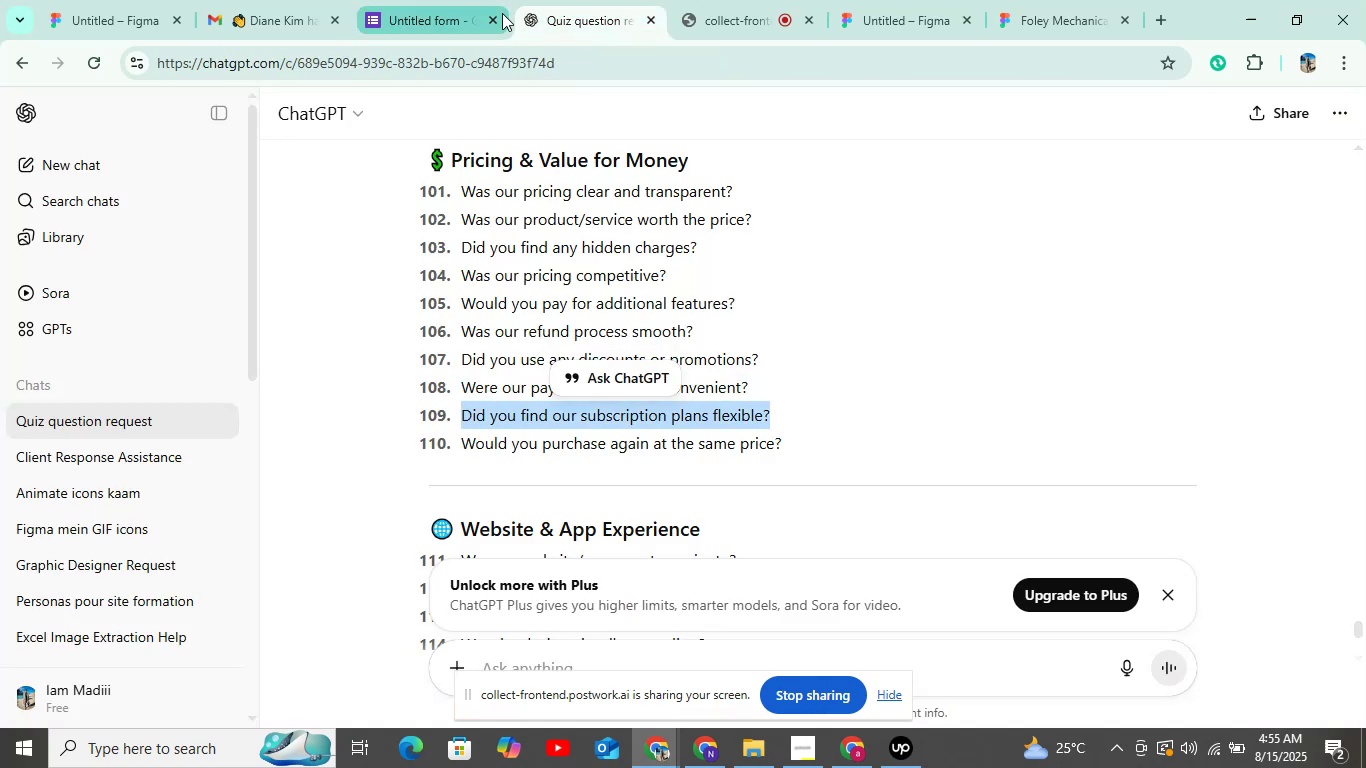 
left_click([432, 13])
 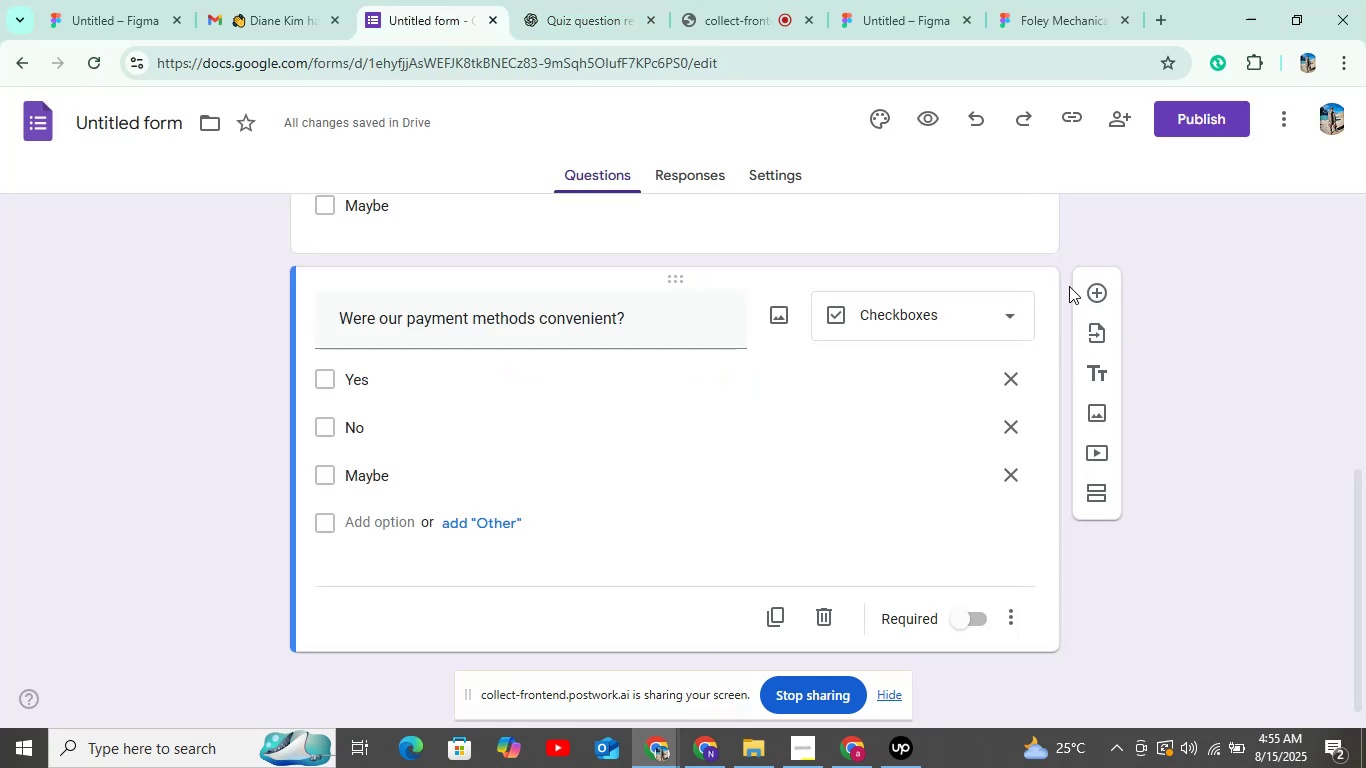 
left_click([1095, 287])
 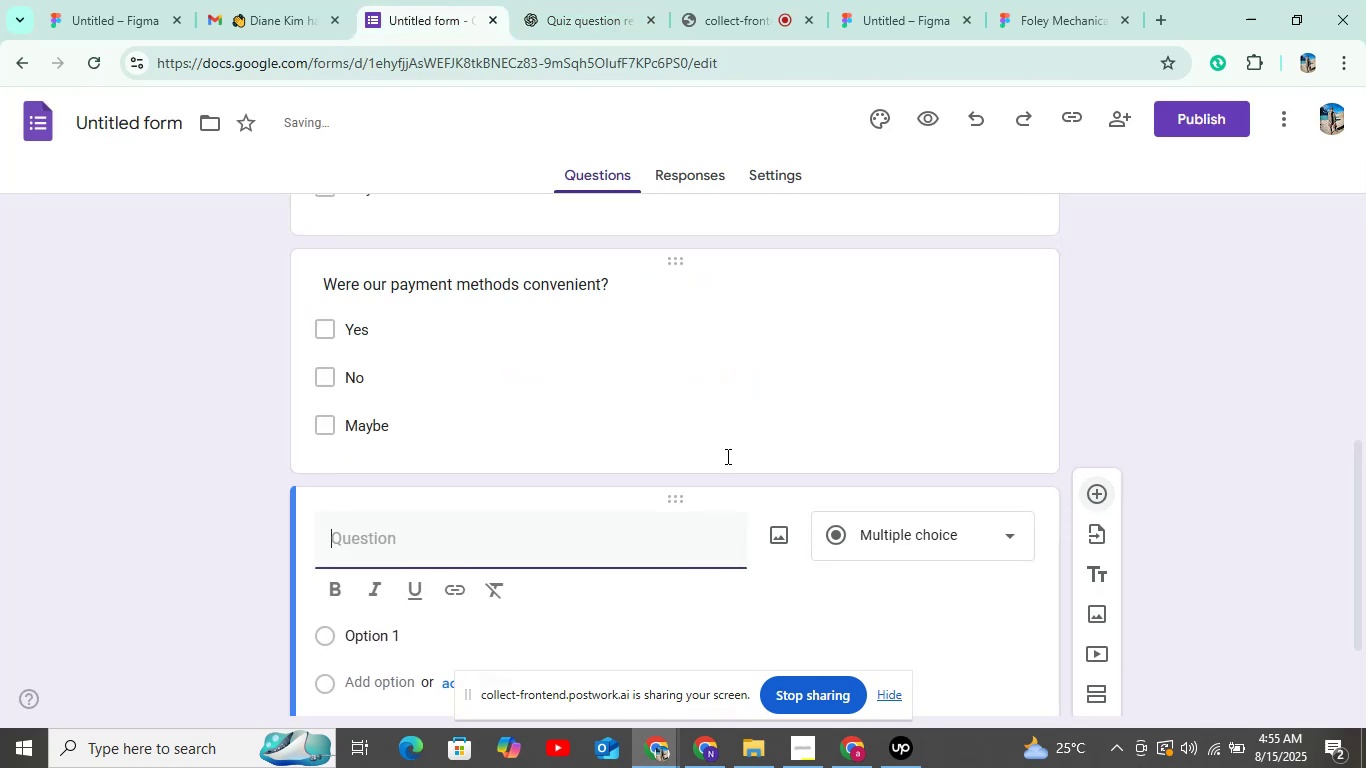 
key(Control+V)
 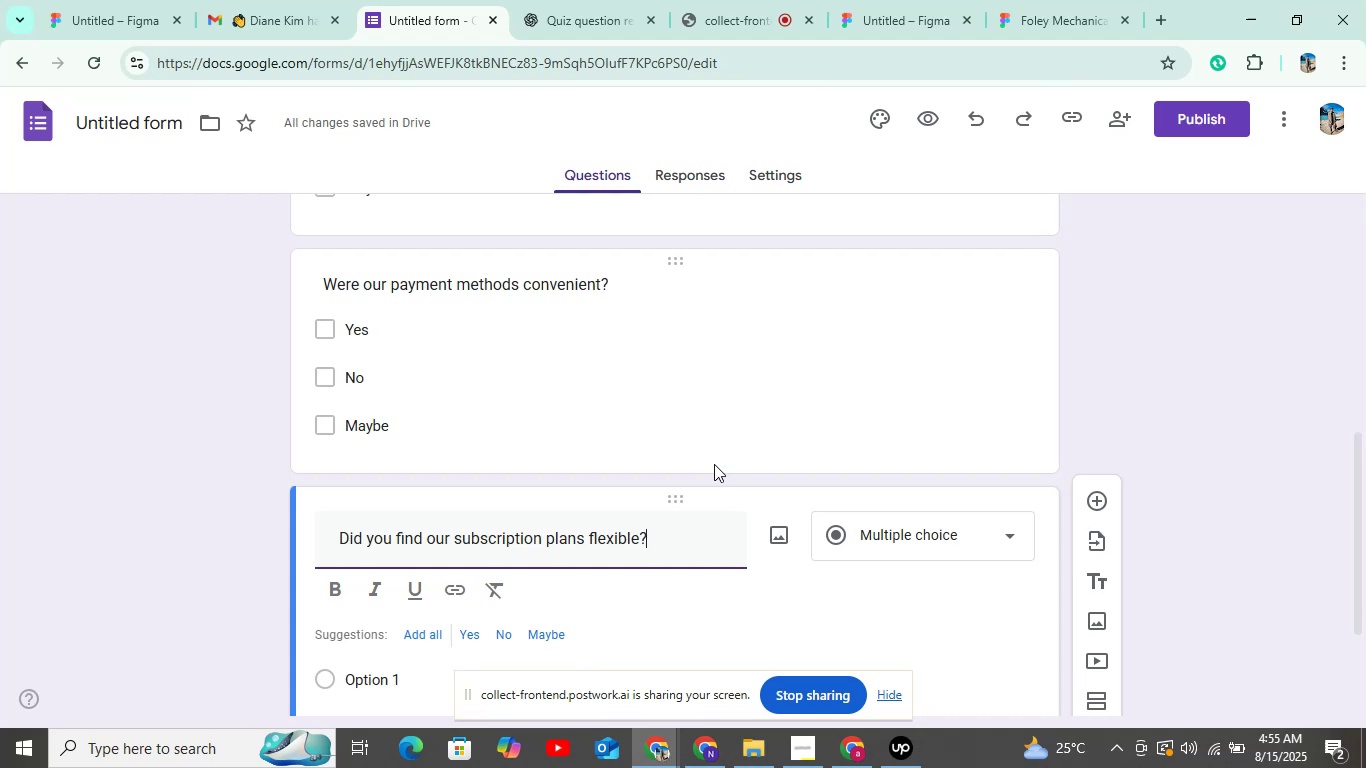 
wait(16.05)
 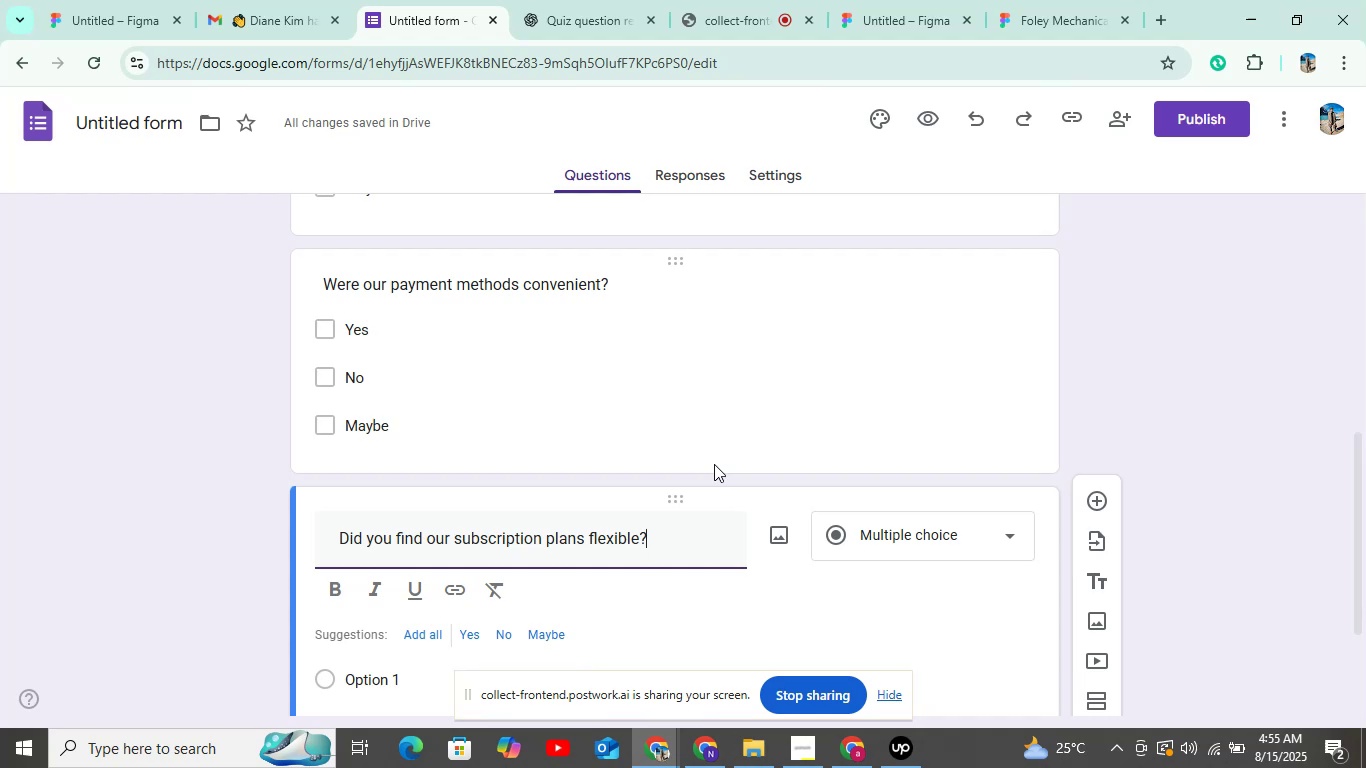 
scroll: coordinate [746, 423], scroll_direction: down, amount: 7.0
 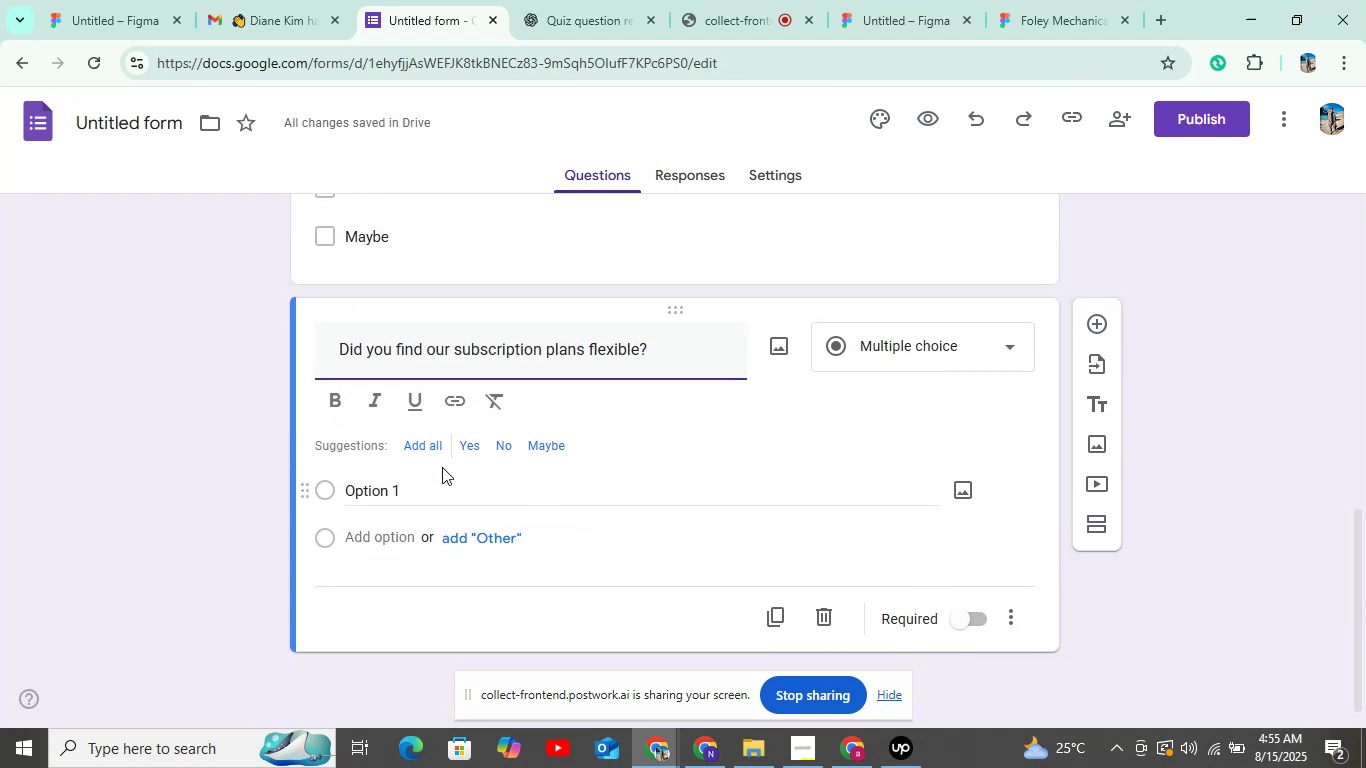 
left_click([436, 450])
 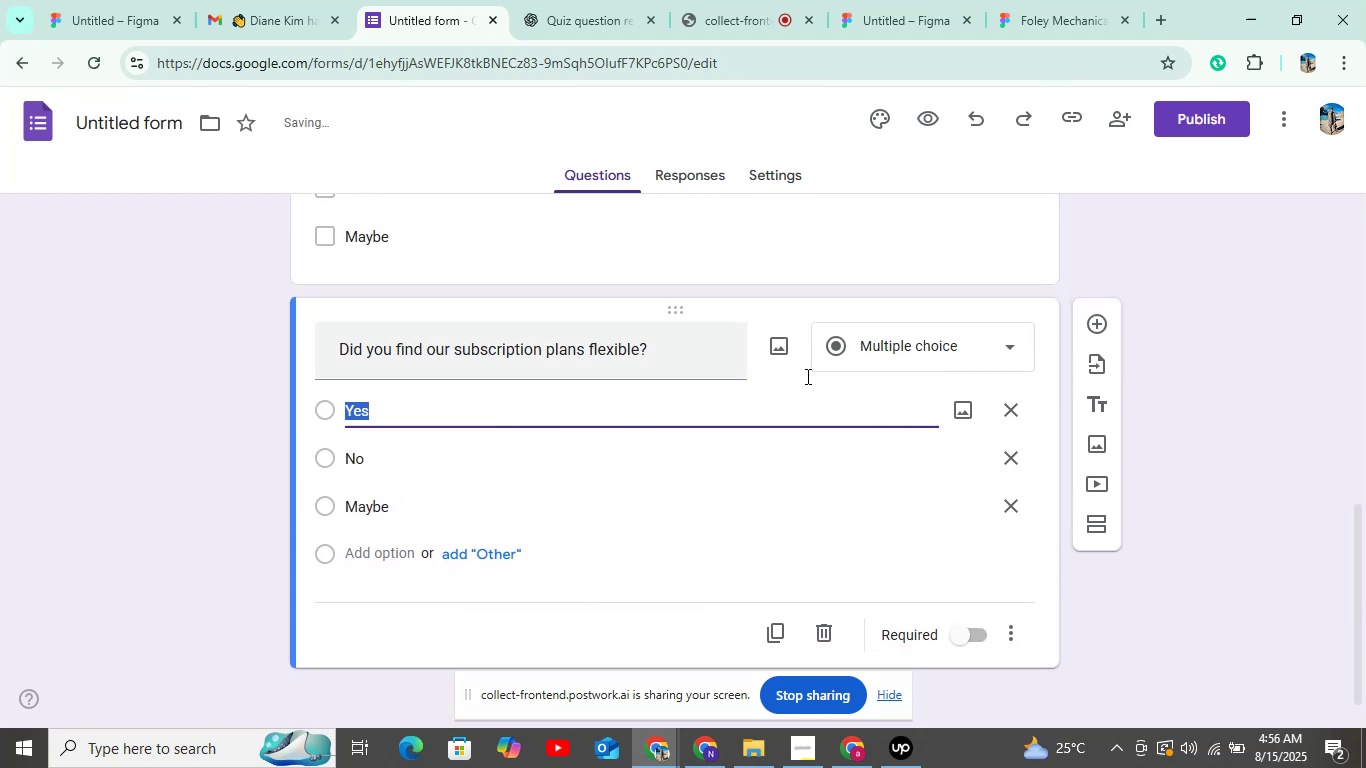 
left_click([914, 357])
 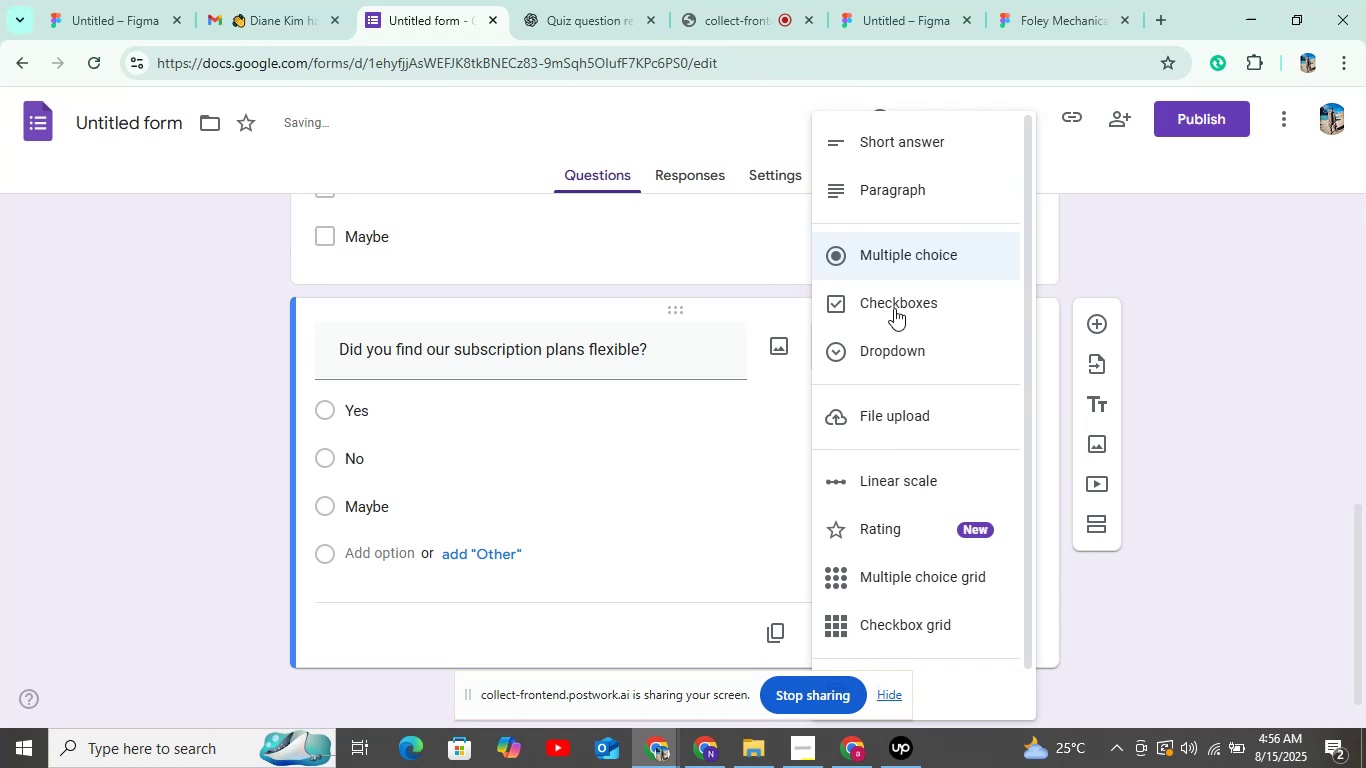 
left_click([891, 294])
 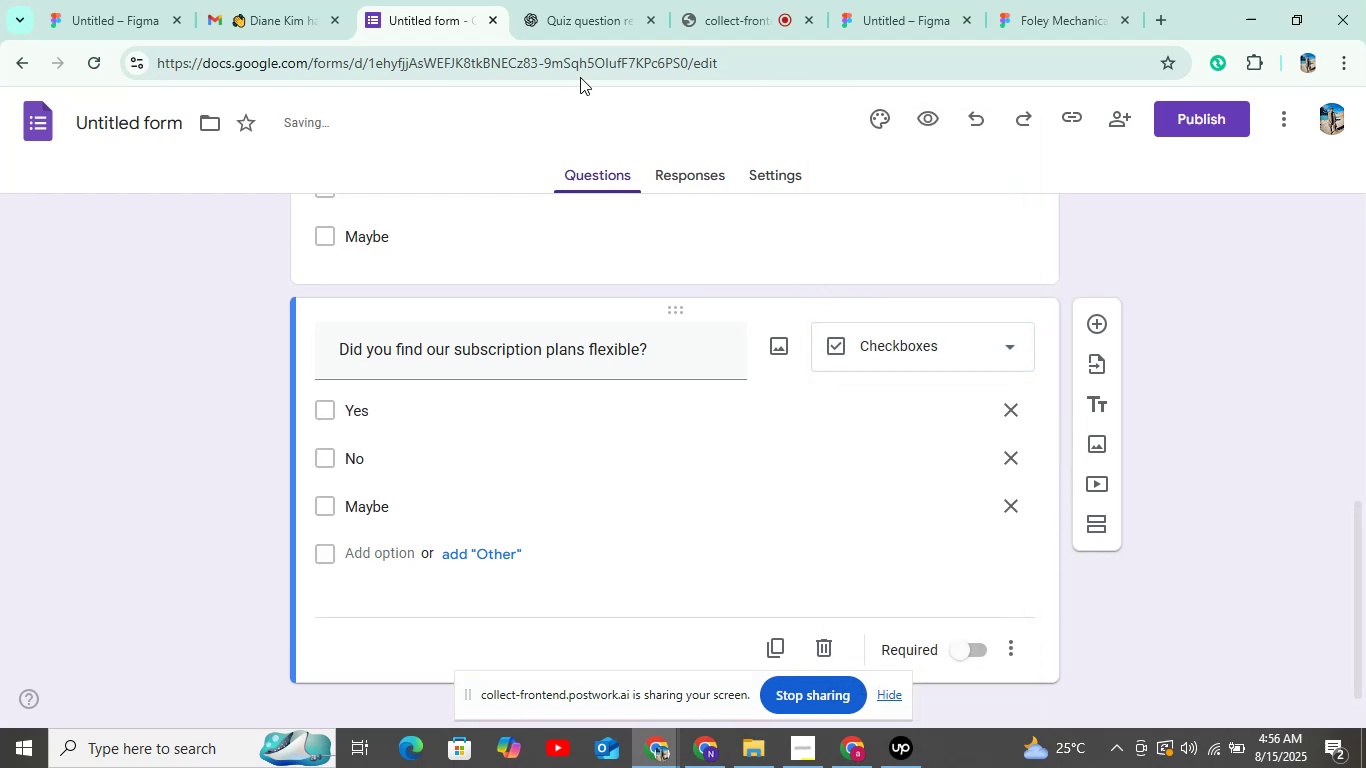 
left_click([594, 0])
 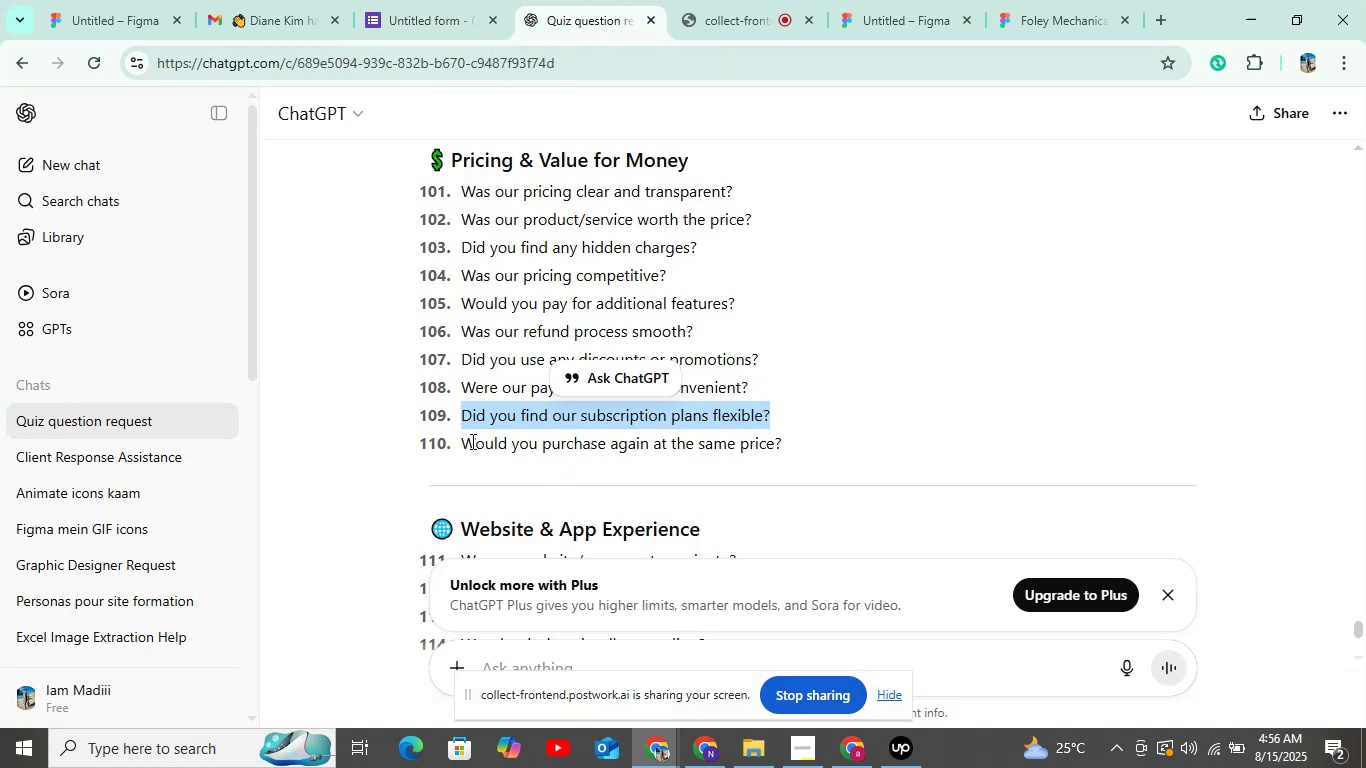 
left_click_drag(start_coordinate=[468, 441], to_coordinate=[819, 440])
 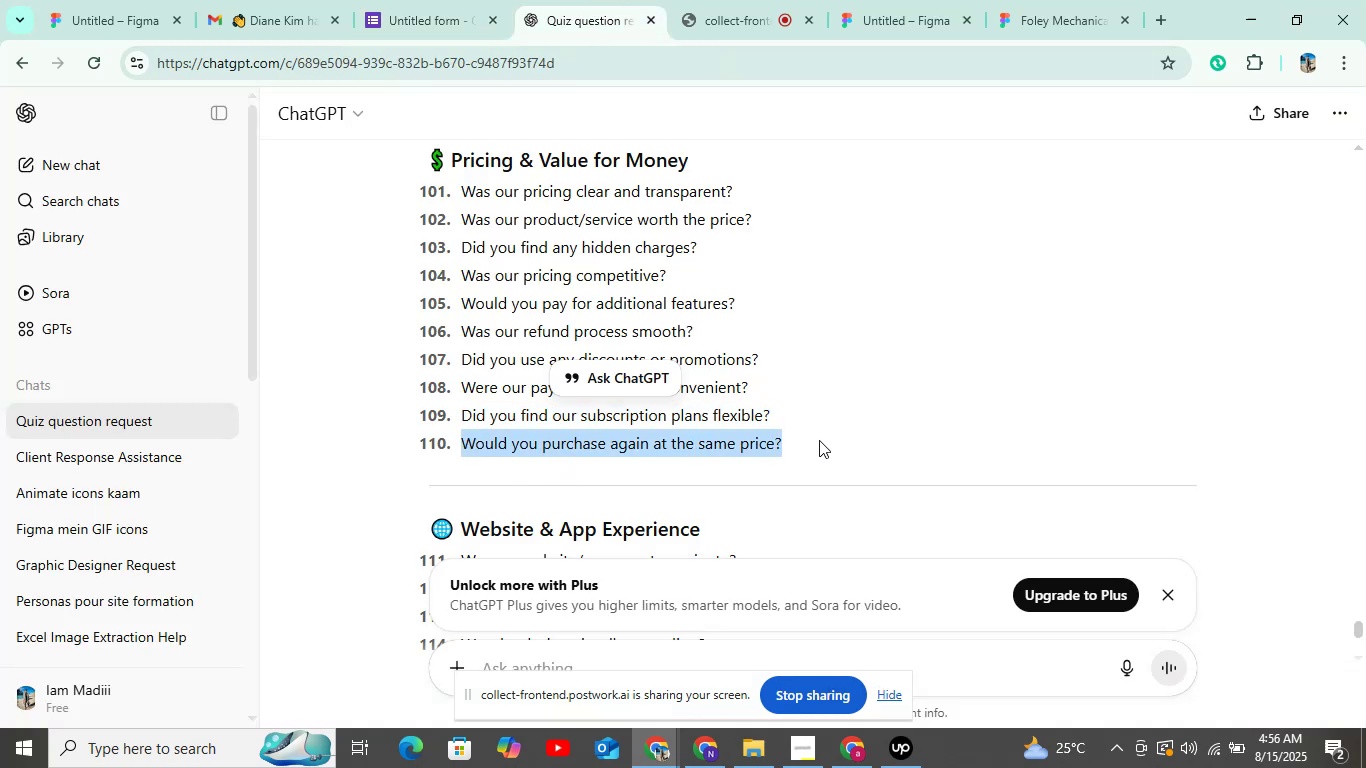 
key(Control+C)
 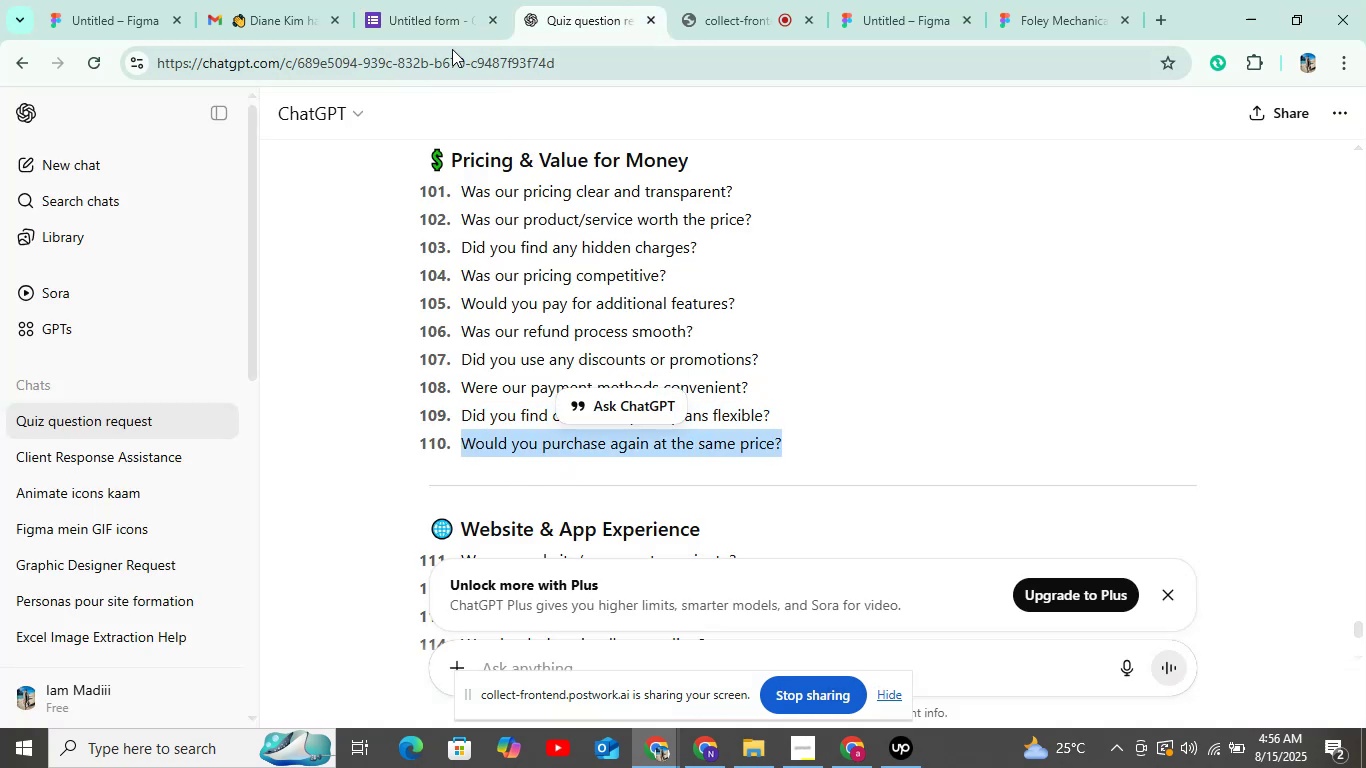 
left_click([416, 0])
 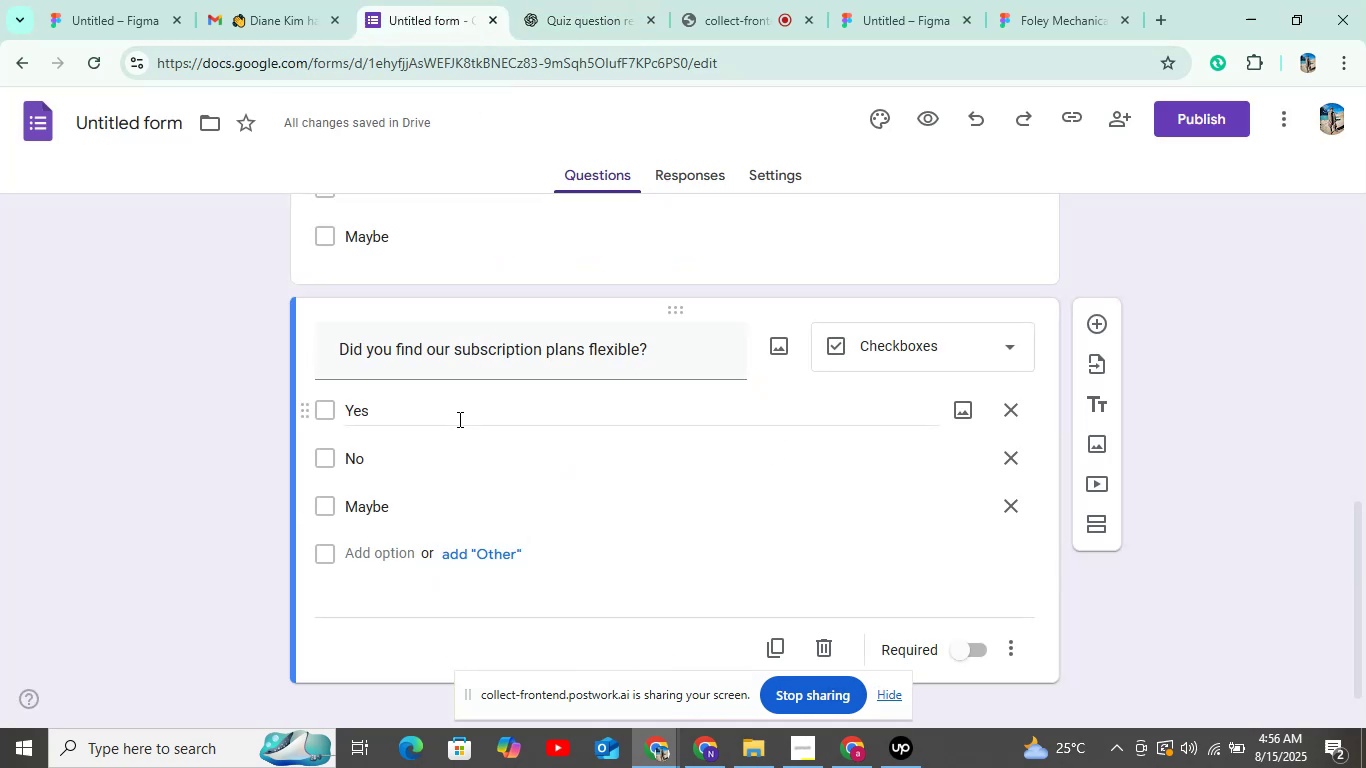 
scroll: coordinate [852, 532], scroll_direction: down, amount: 5.0
 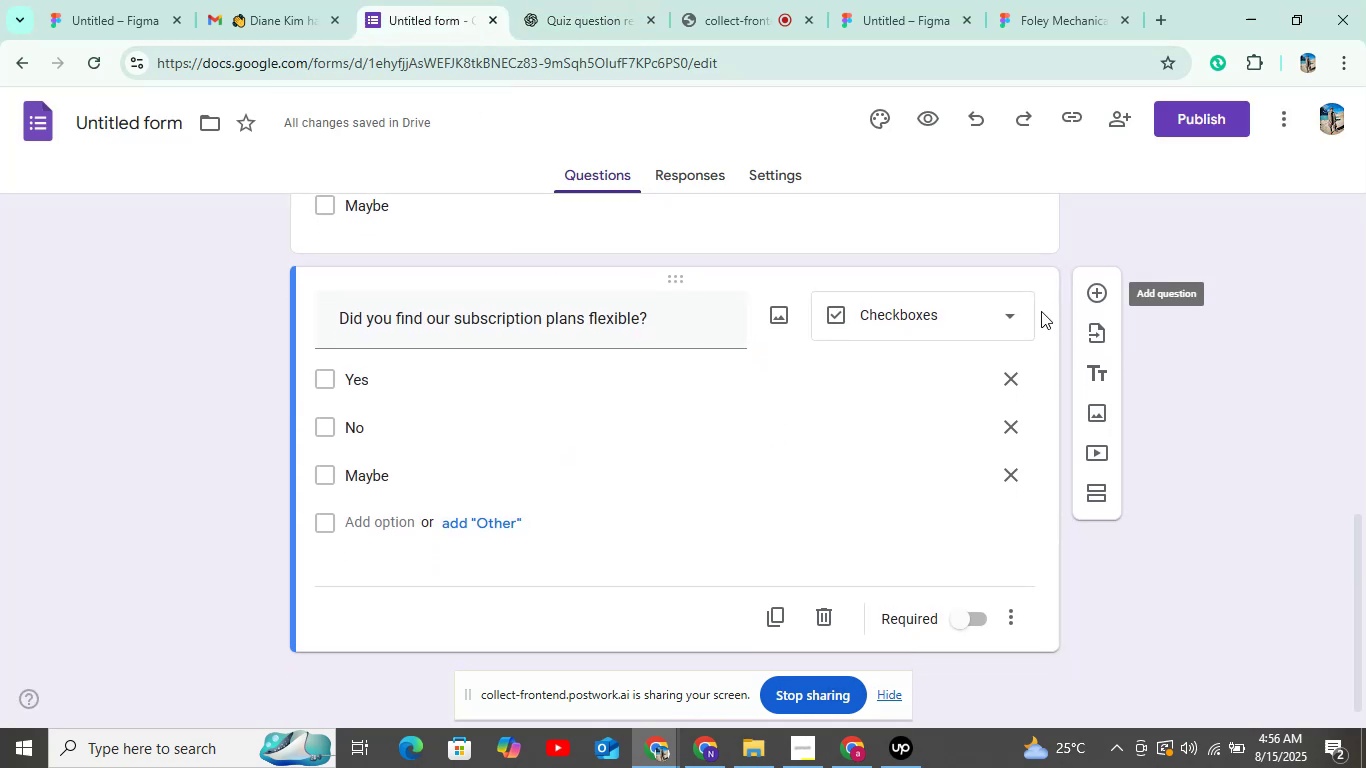 
left_click([1110, 281])
 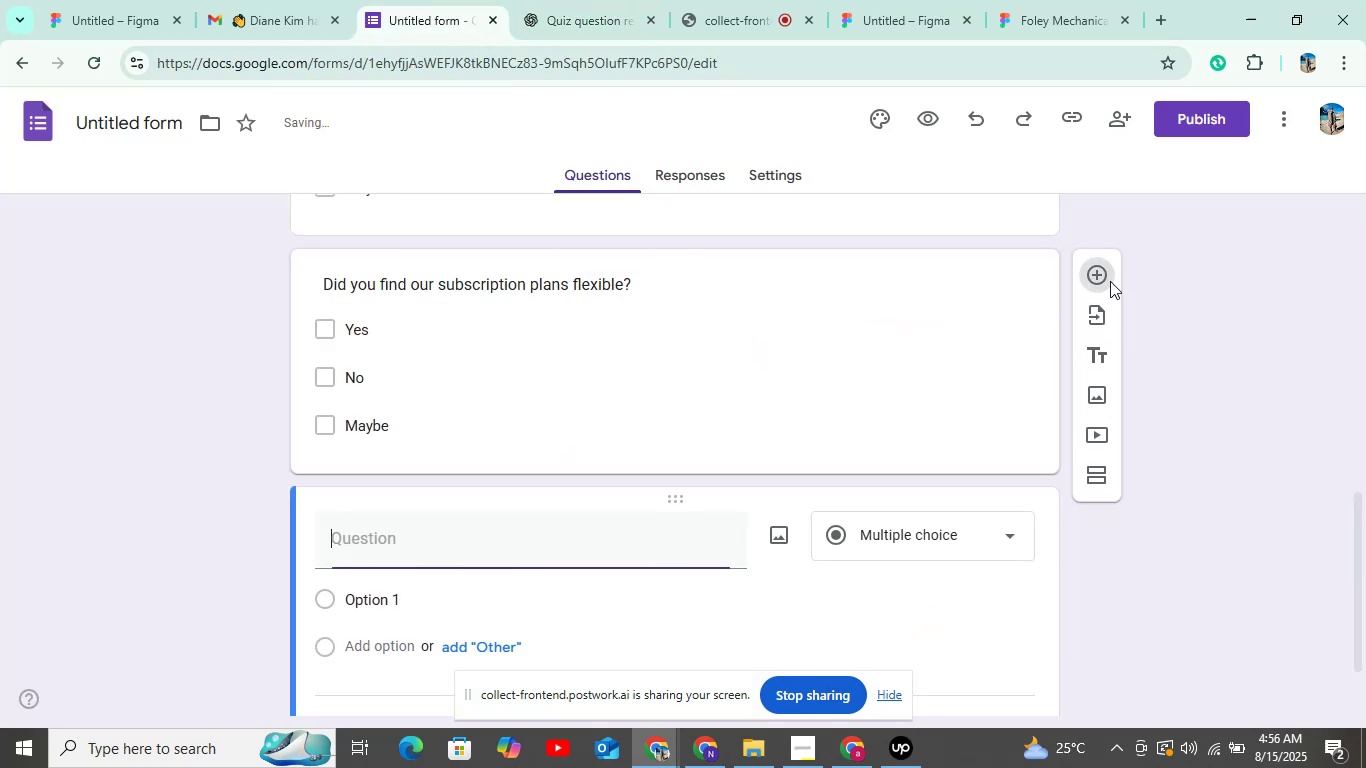 
key(Control+V)
 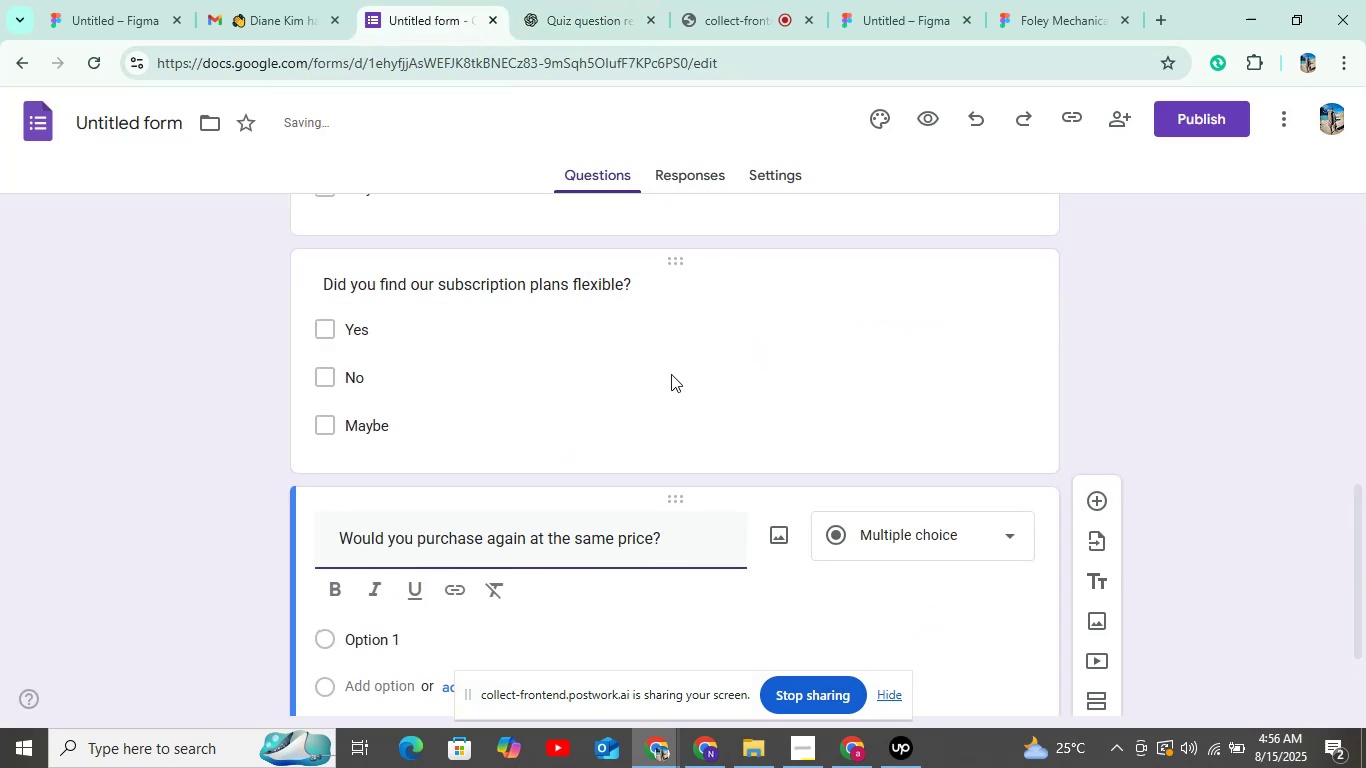 
scroll: coordinate [640, 479], scroll_direction: down, amount: 7.0
 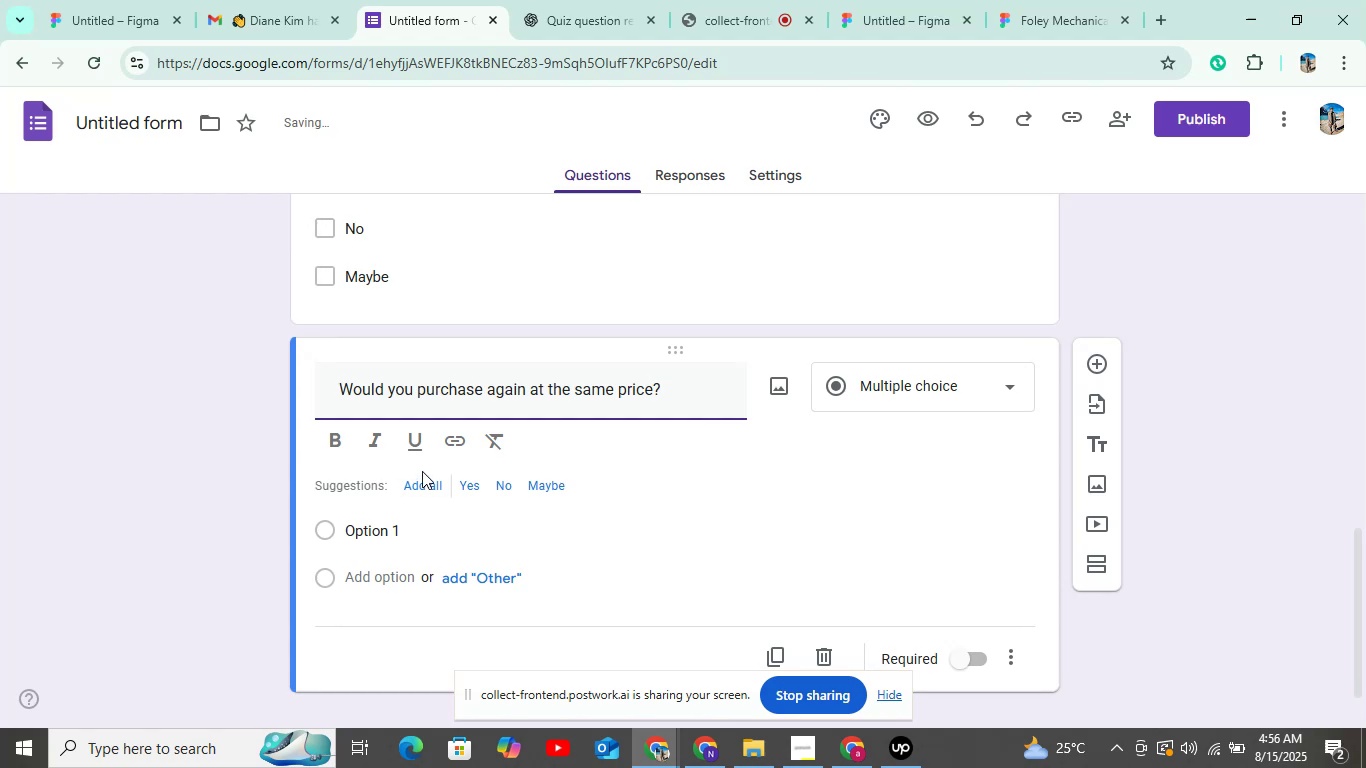 
left_click([422, 478])
 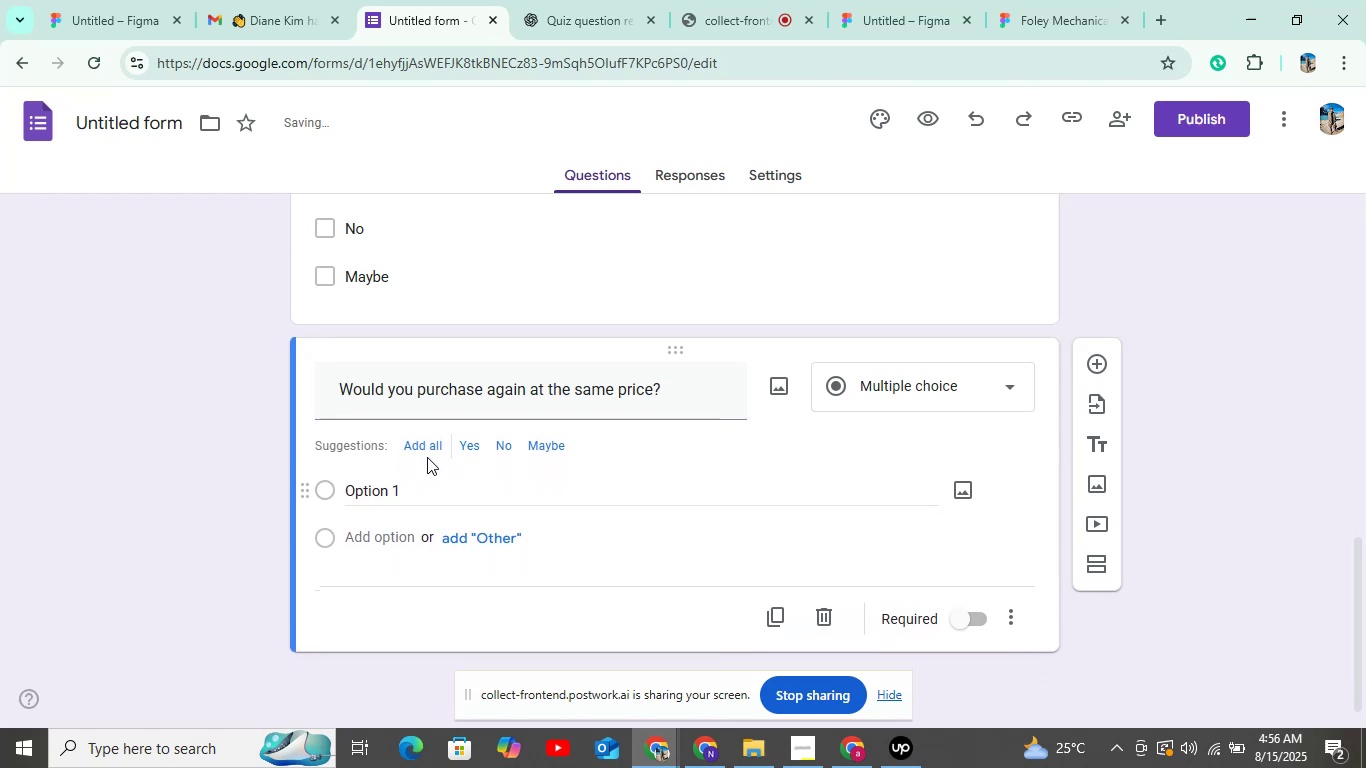 
left_click([429, 453])
 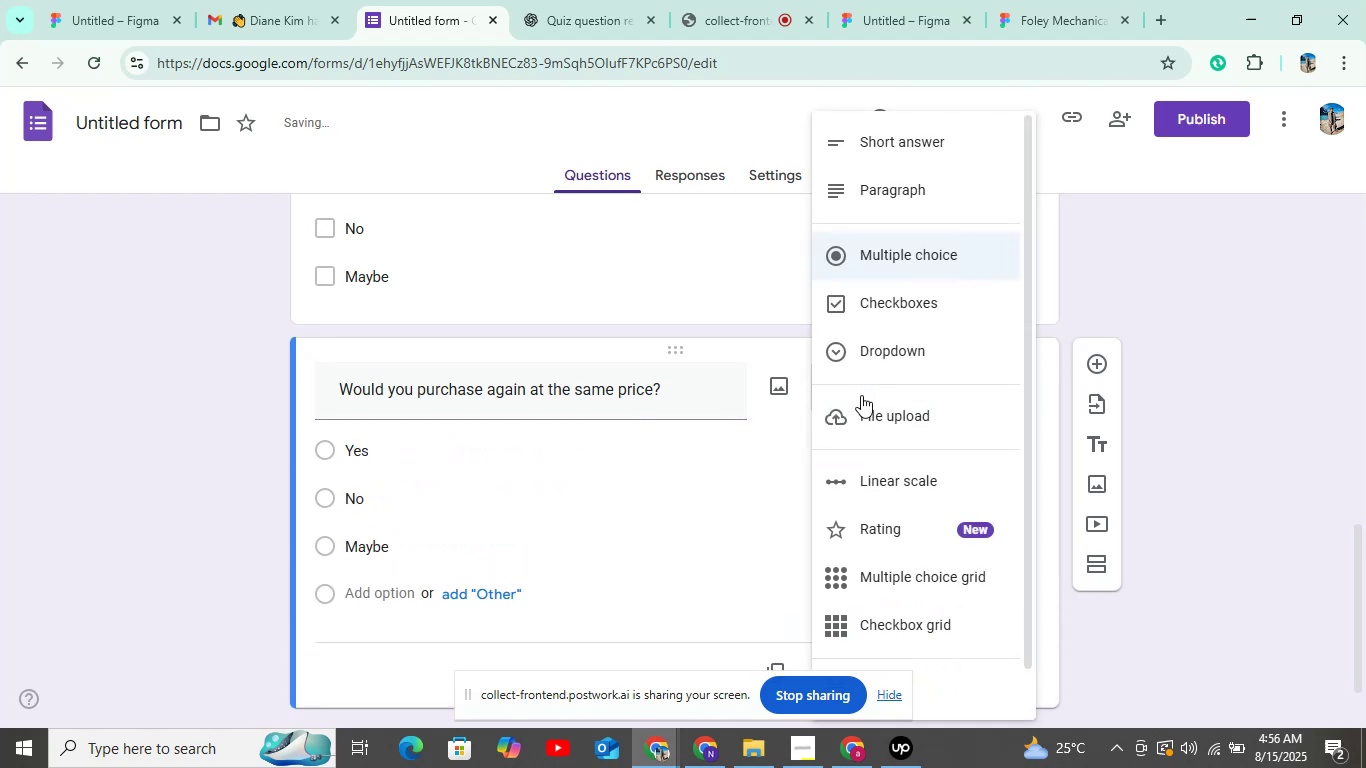 
left_click([883, 292])
 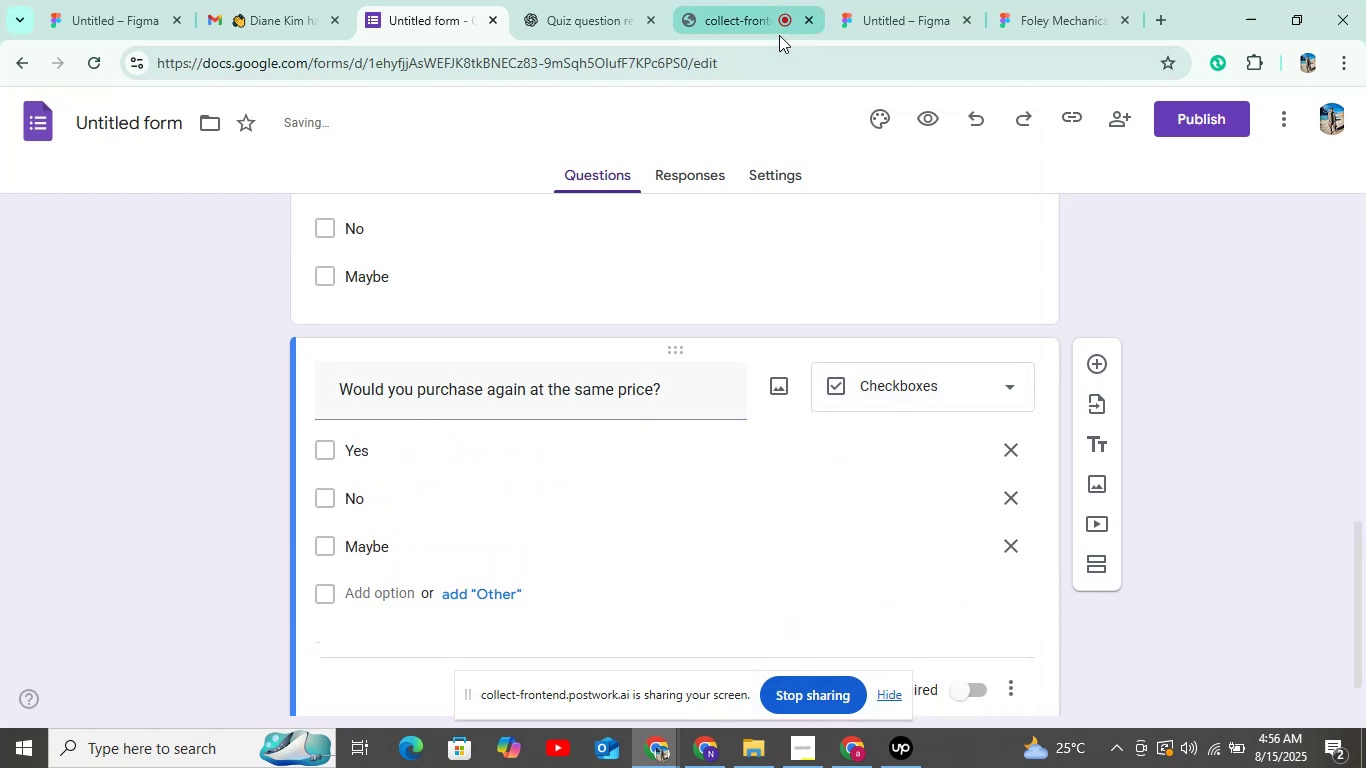 
left_click([717, 6])
 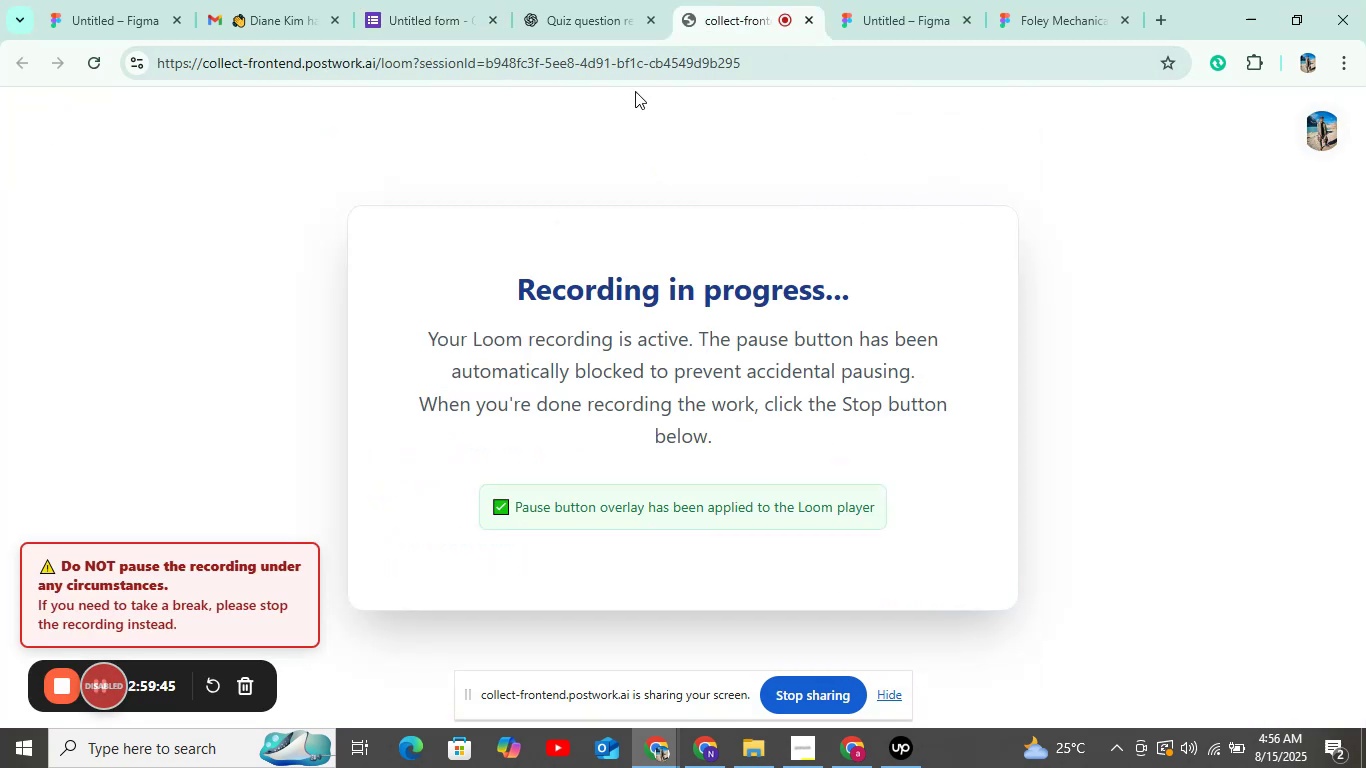 
left_click([459, 18])
 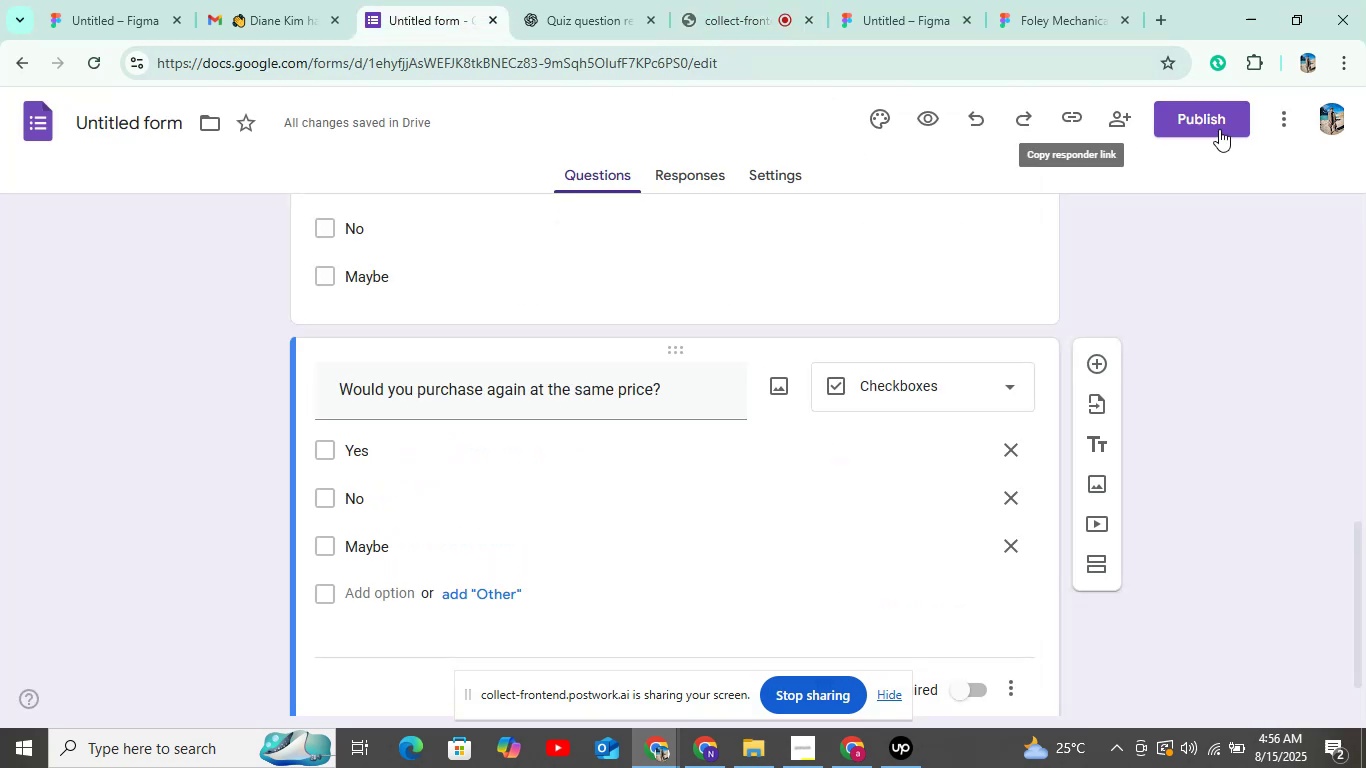 
left_click([1219, 129])
 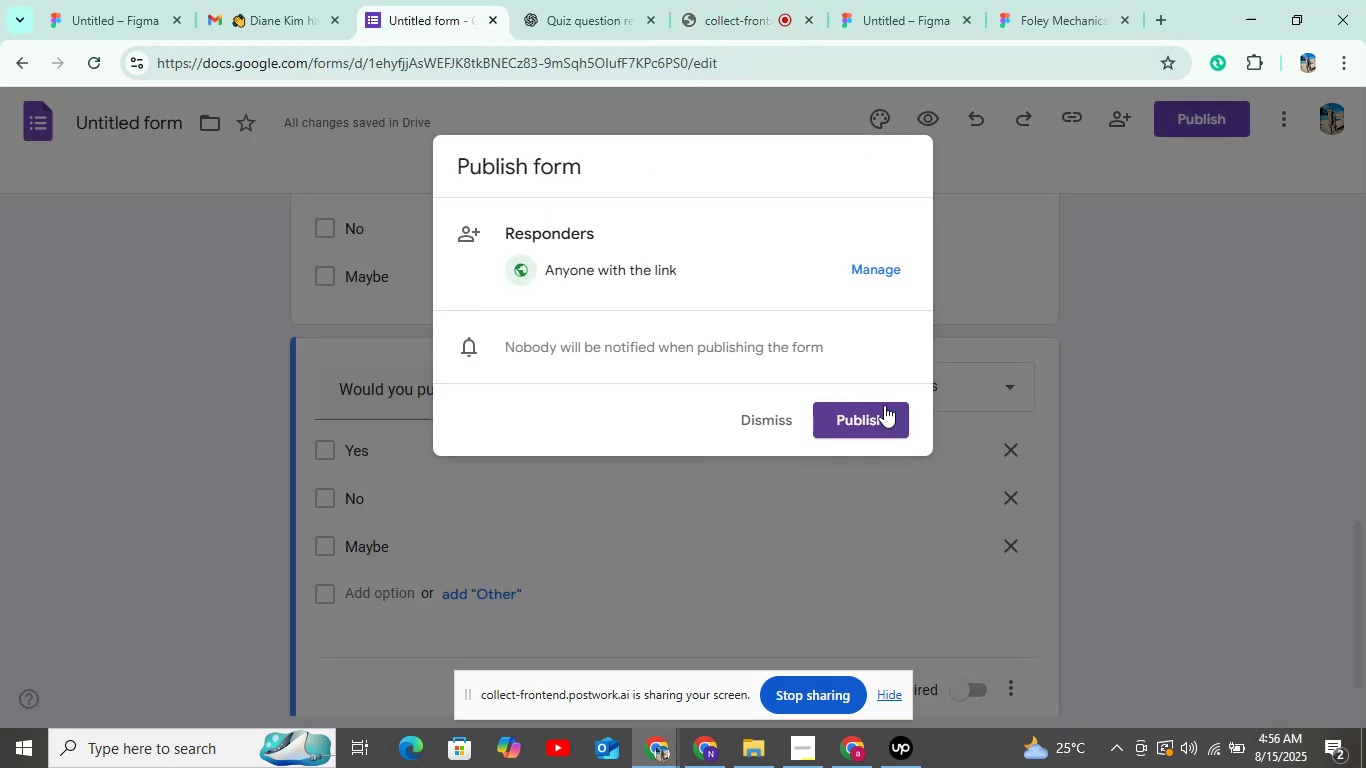 
left_click([884, 405])
 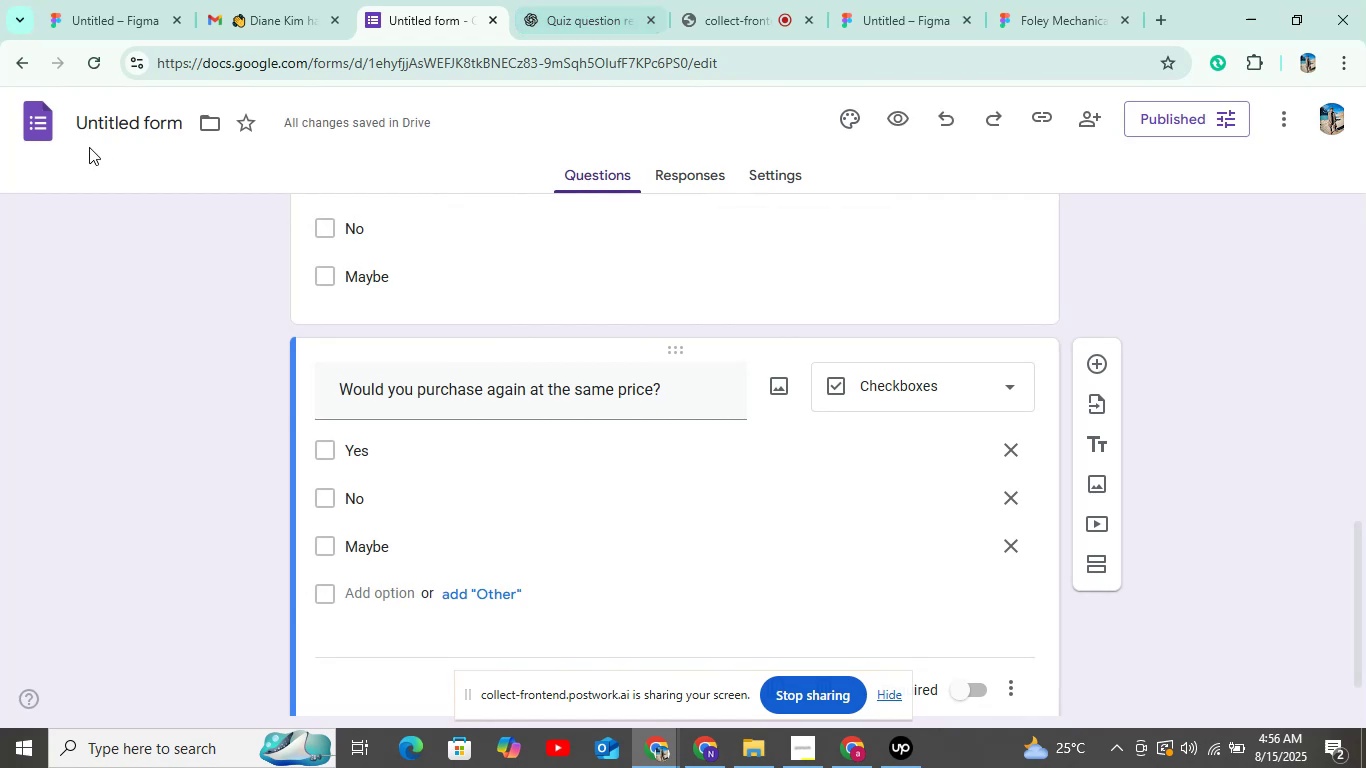 
left_click([56, 128])
 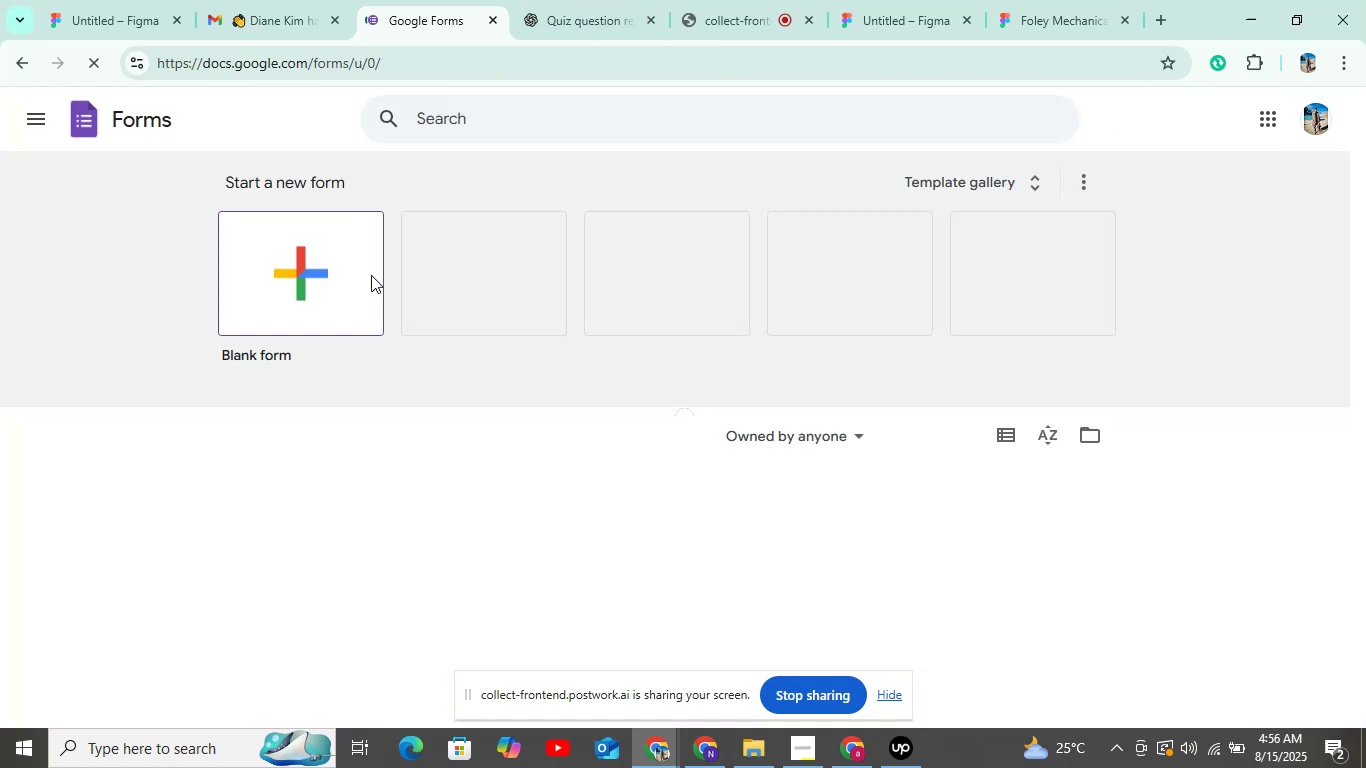 
left_click([357, 283])
 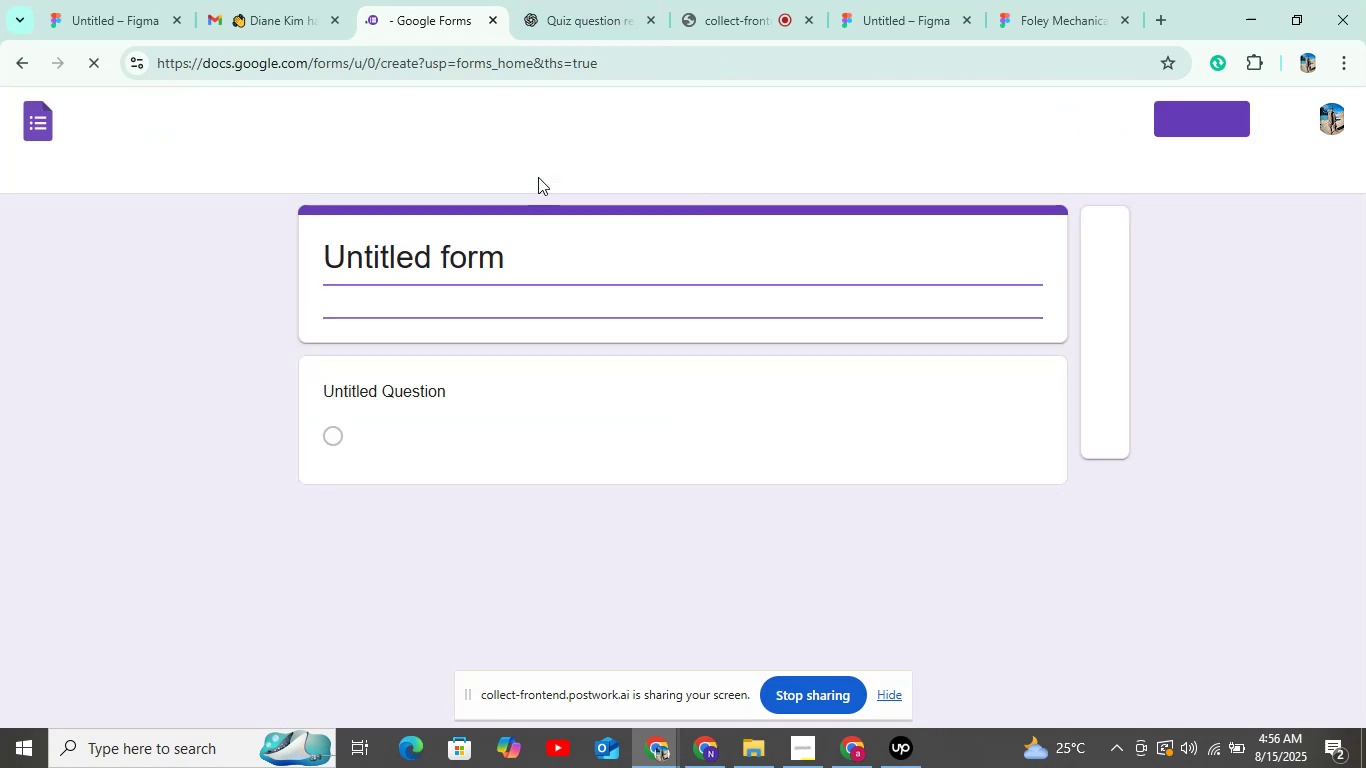 
left_click([580, 35])
 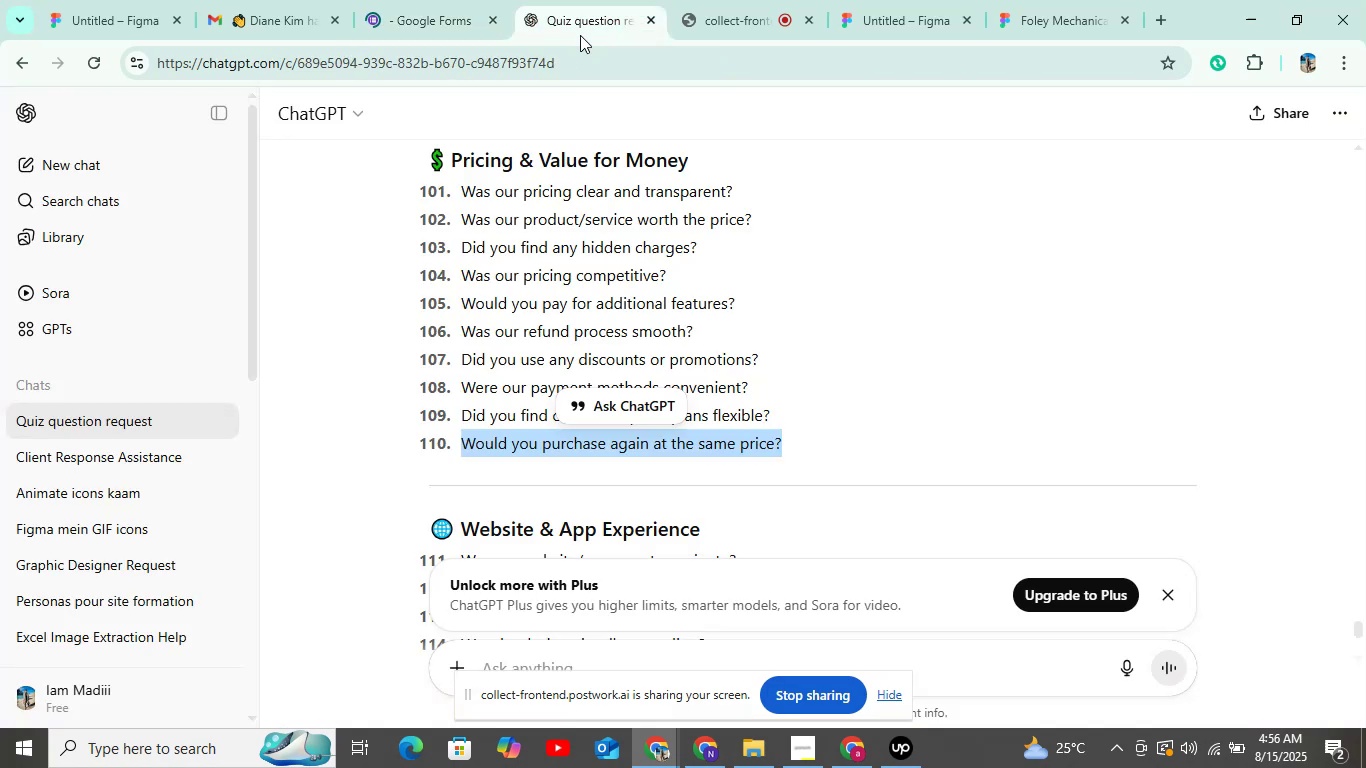 